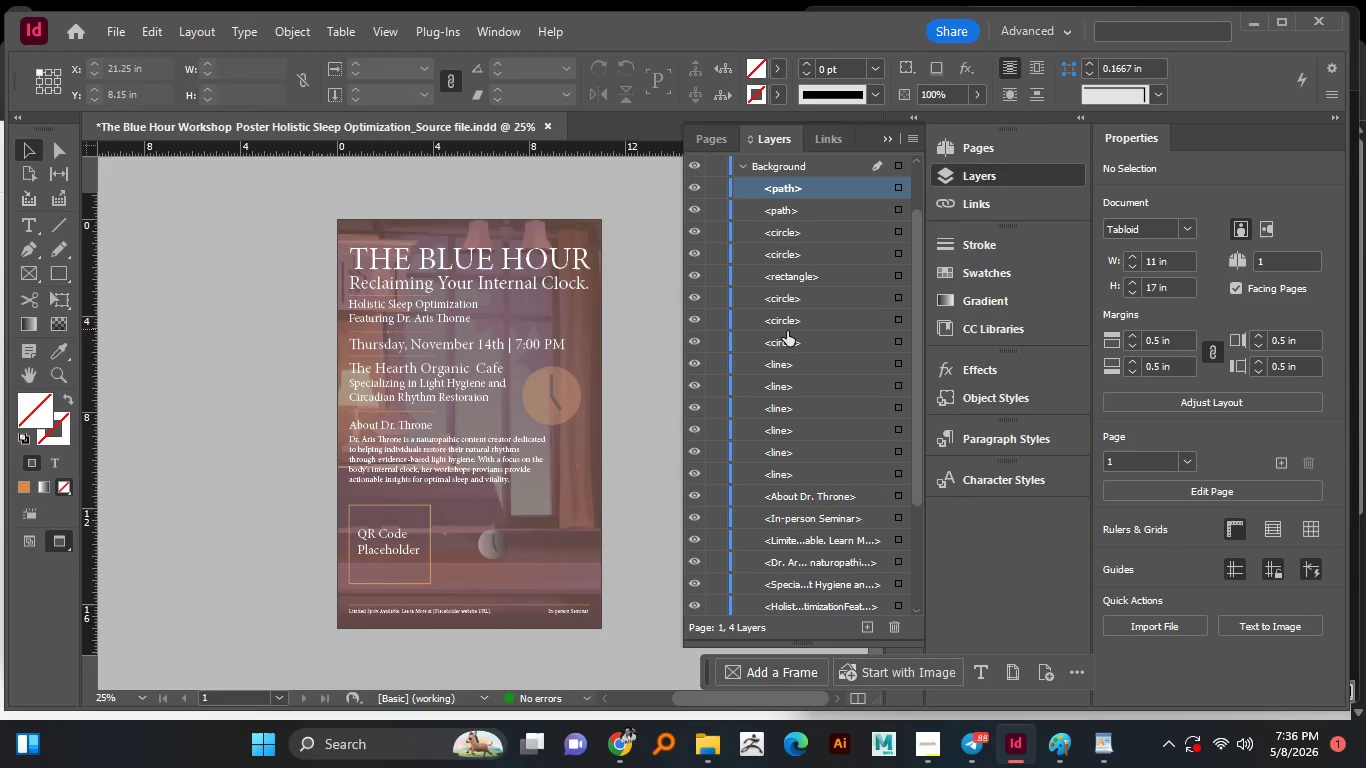 
hold_key(key=ShiftLeft, duration=1.14)
 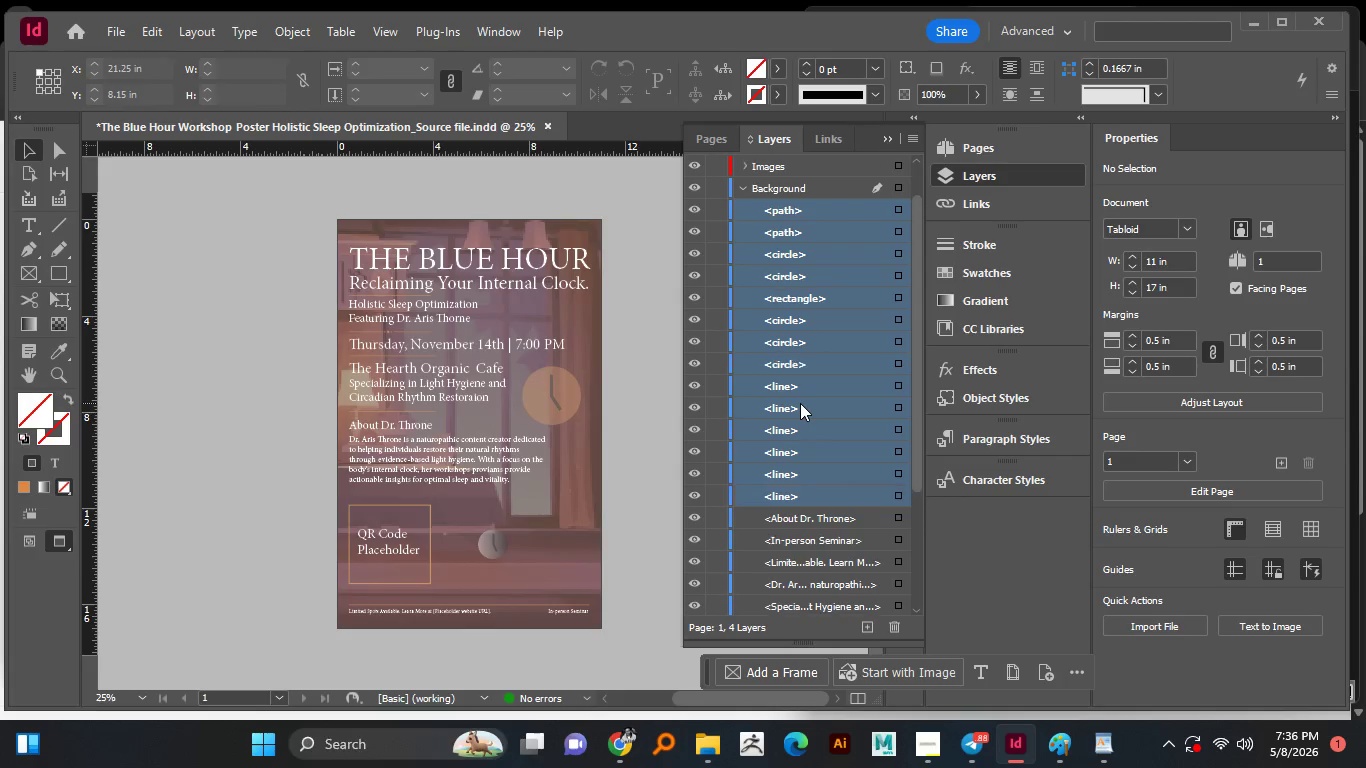 
left_click_drag(start_coordinate=[785, 299], to_coordinate=[802, 203])
 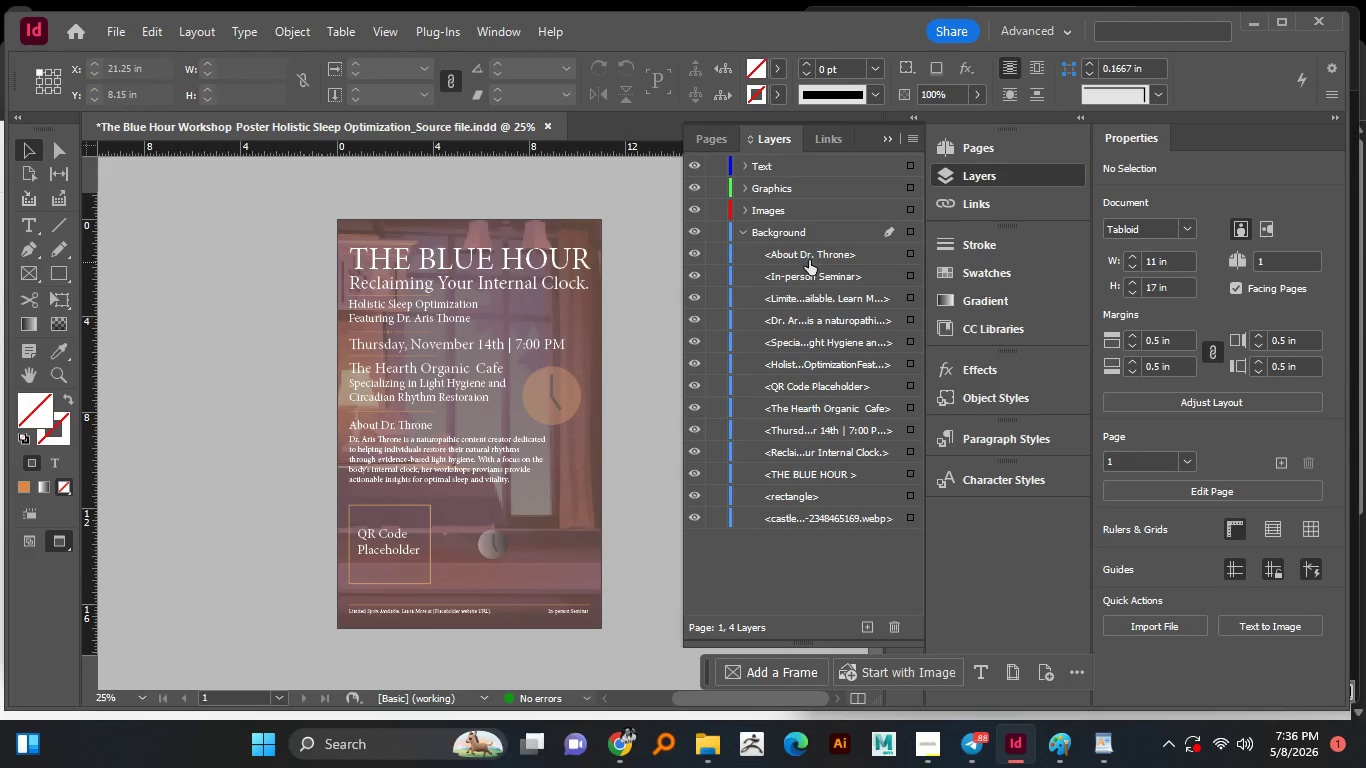 
scroll: coordinate [800, 403], scroll_direction: up, amount: 7.0
 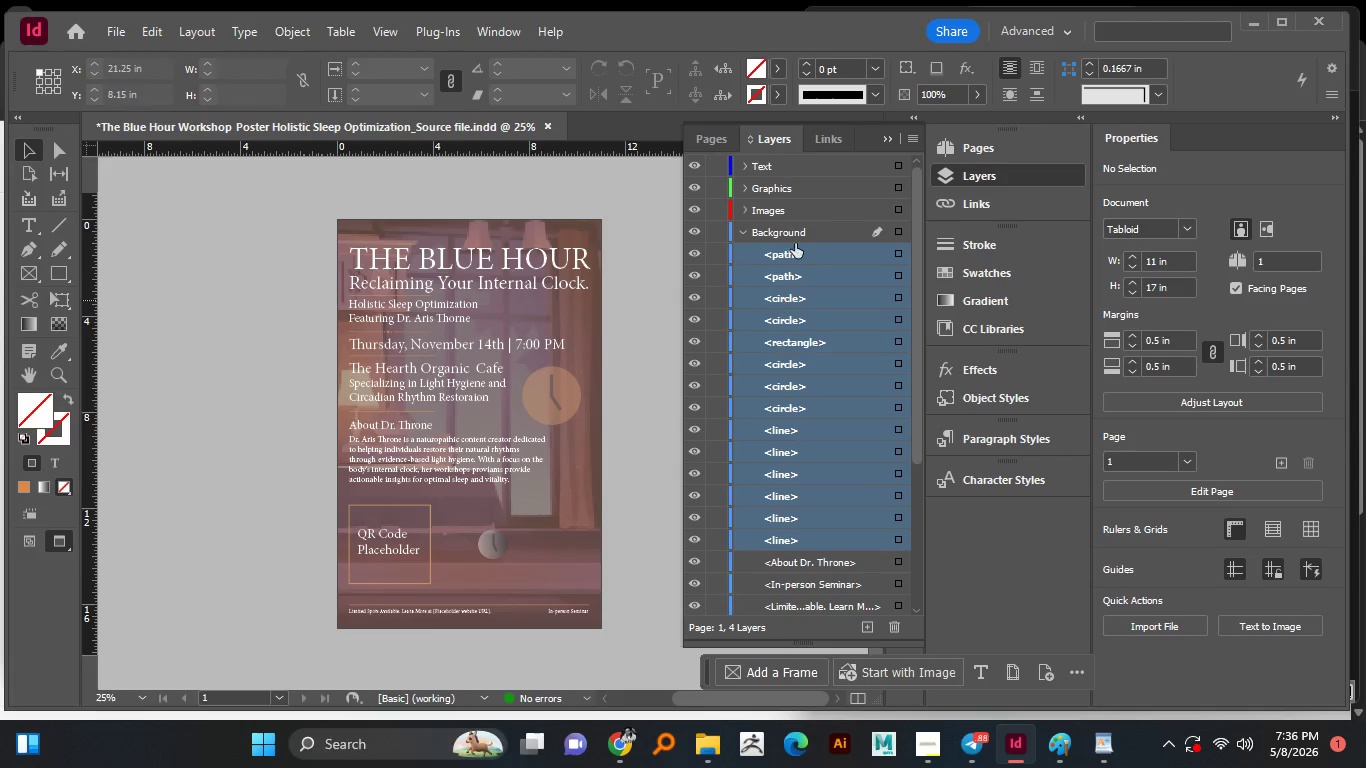 
left_click([814, 251])
 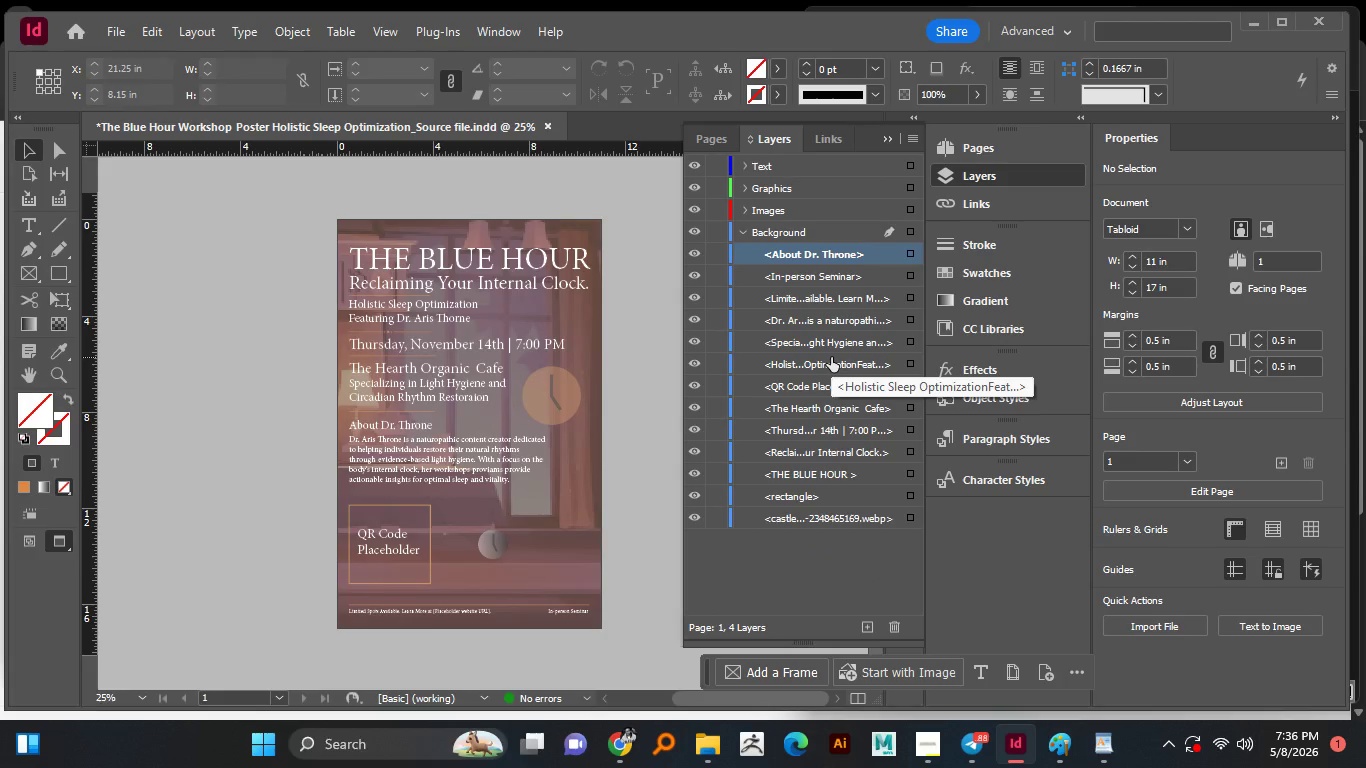 
hold_key(key=ShiftLeft, duration=1.05)
left_click([806, 467])
 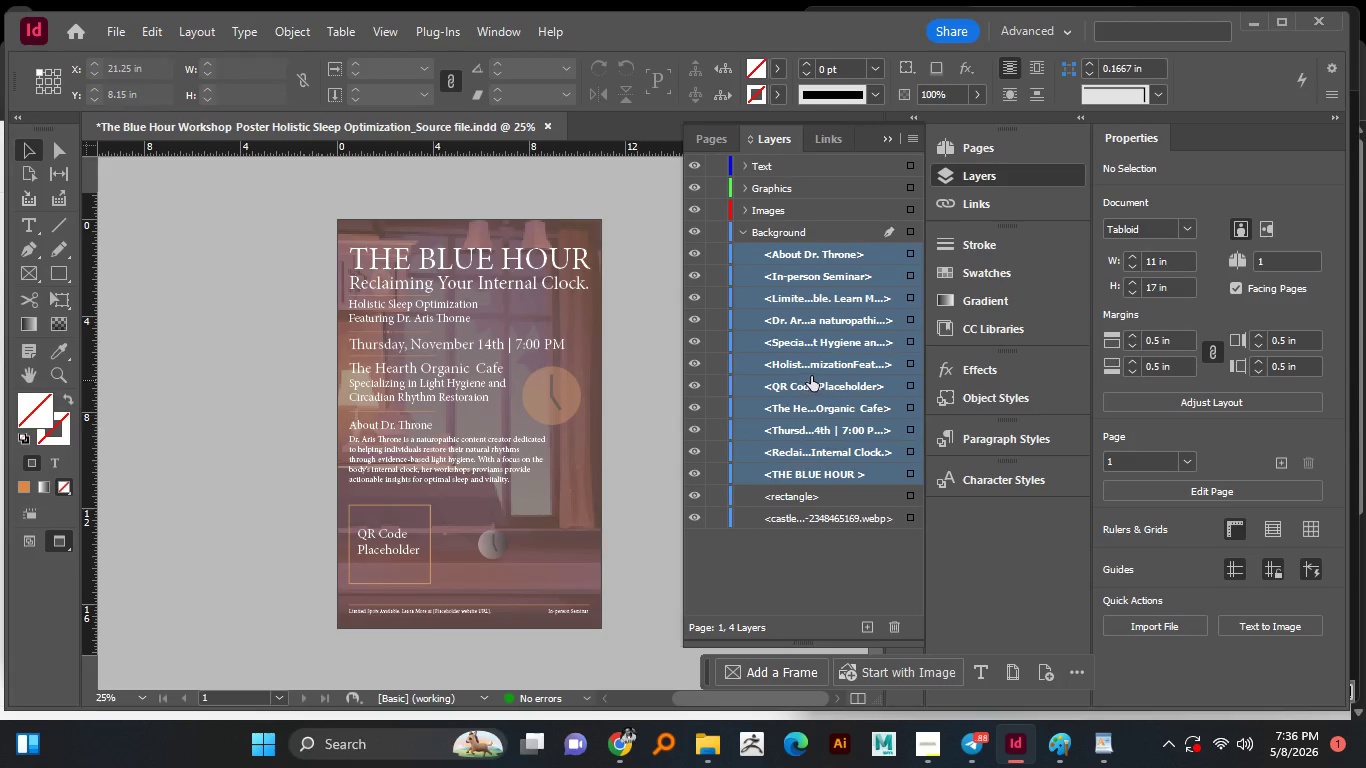 
left_click_drag(start_coordinate=[811, 367], to_coordinate=[814, 172])
 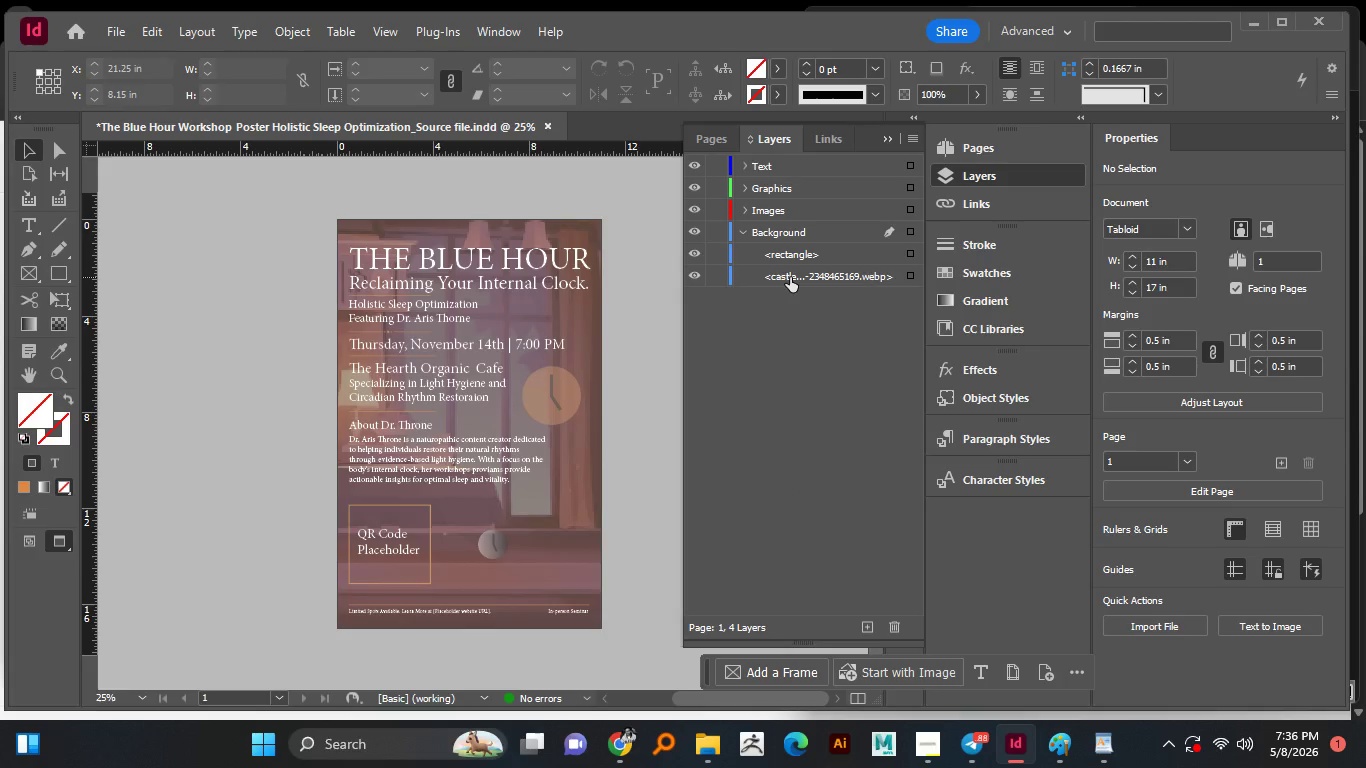 
left_click_drag(start_coordinate=[790, 277], to_coordinate=[797, 222])
 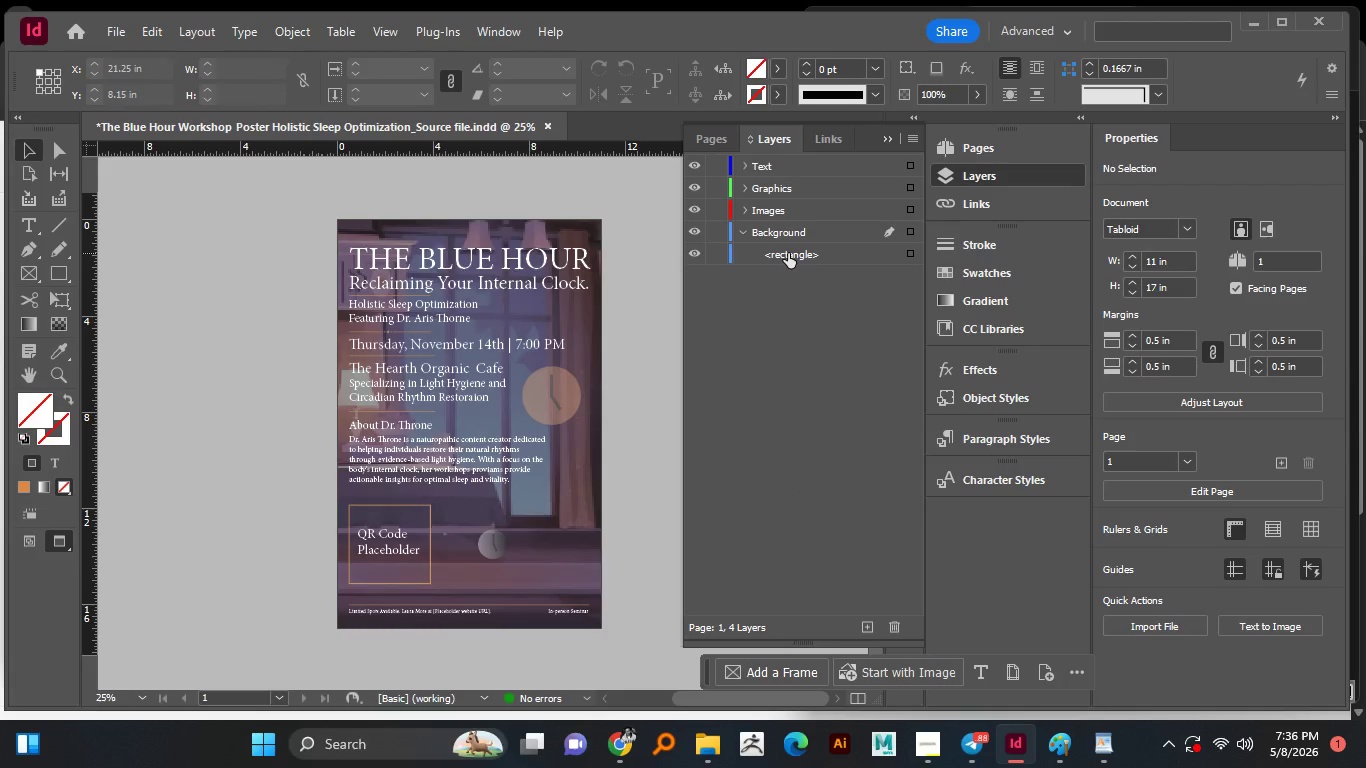 
left_click_drag(start_coordinate=[788, 253], to_coordinate=[794, 196])
 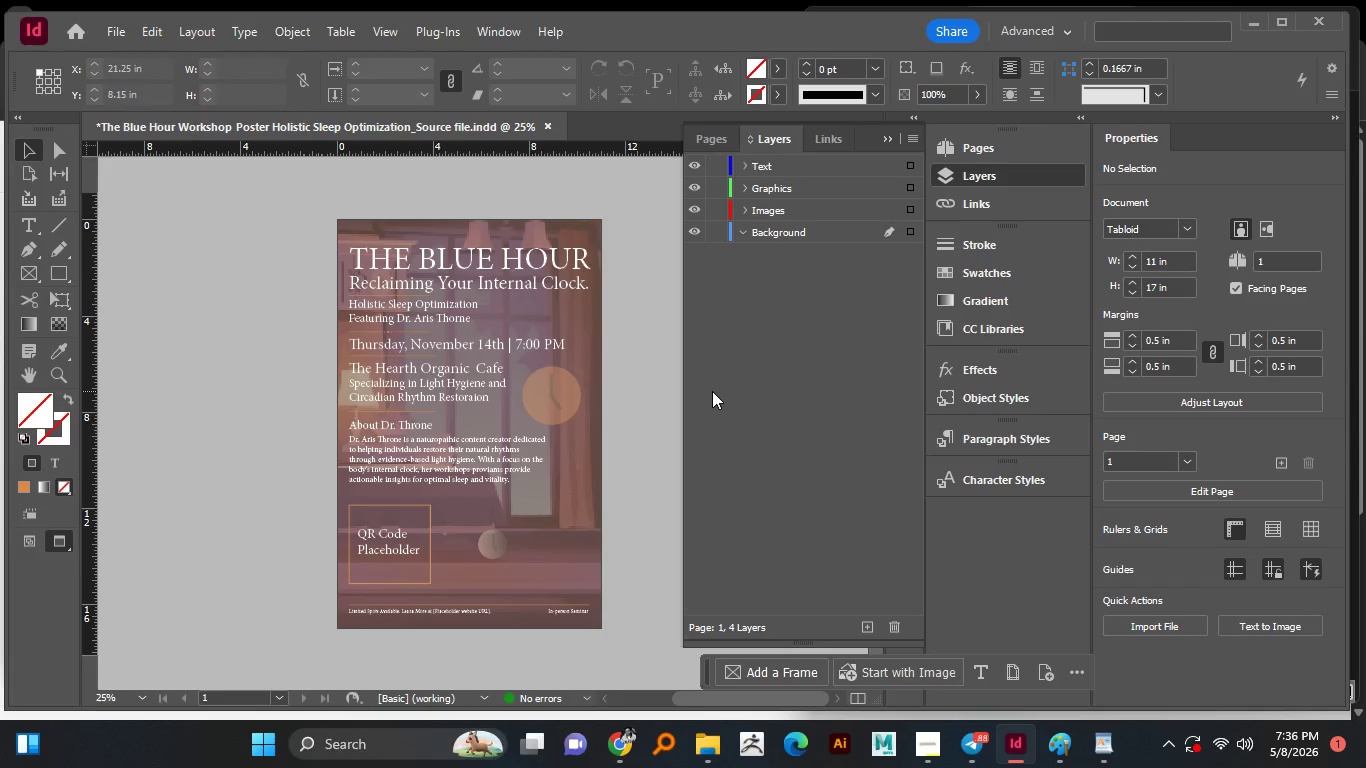 
wait(10.88)
 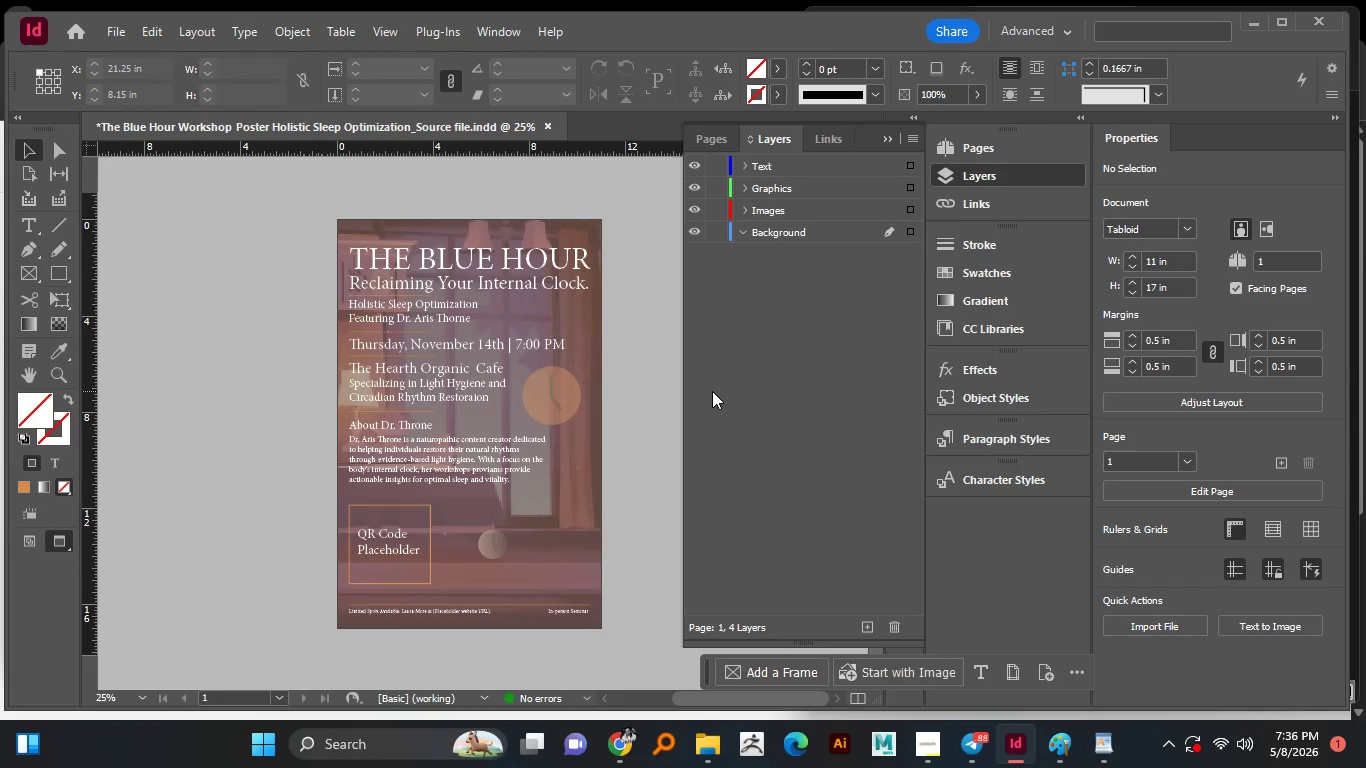 
left_click([490, 542])
 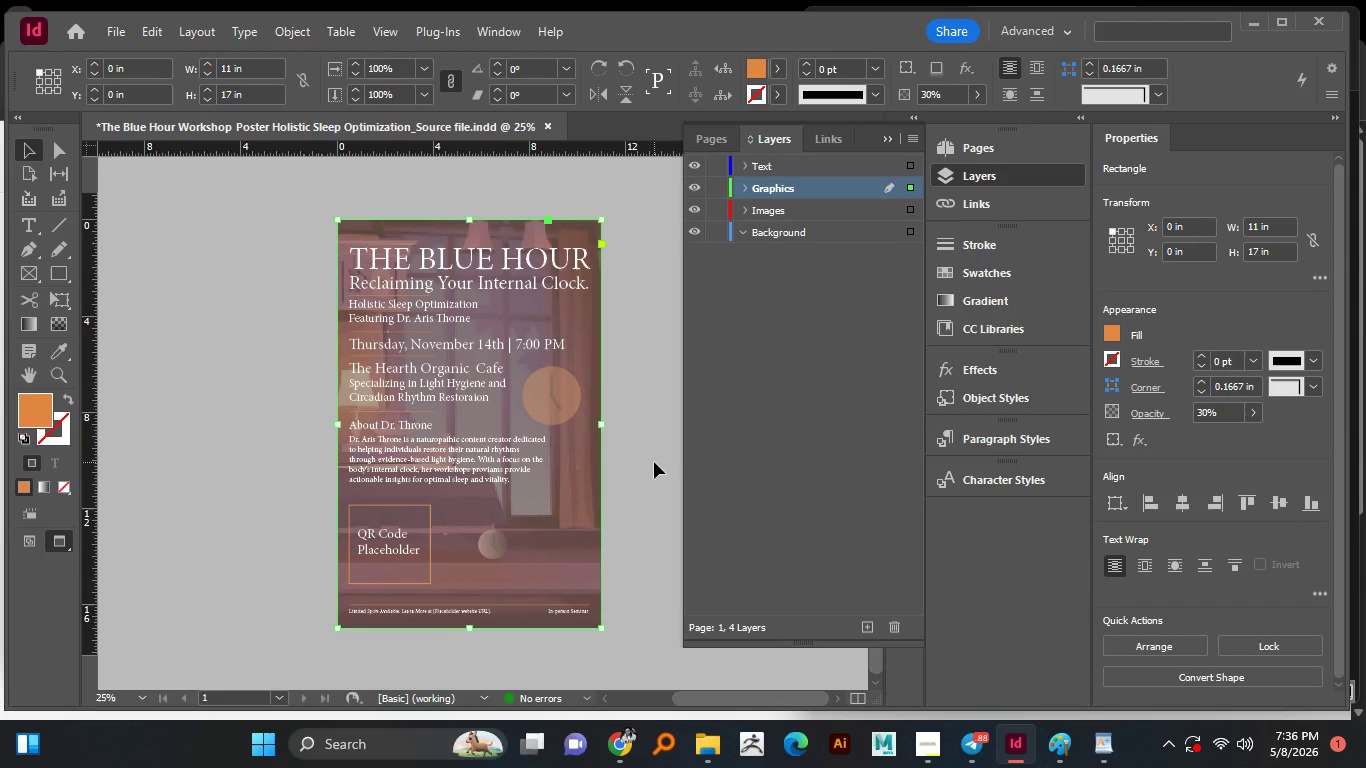 
left_click([654, 462])
 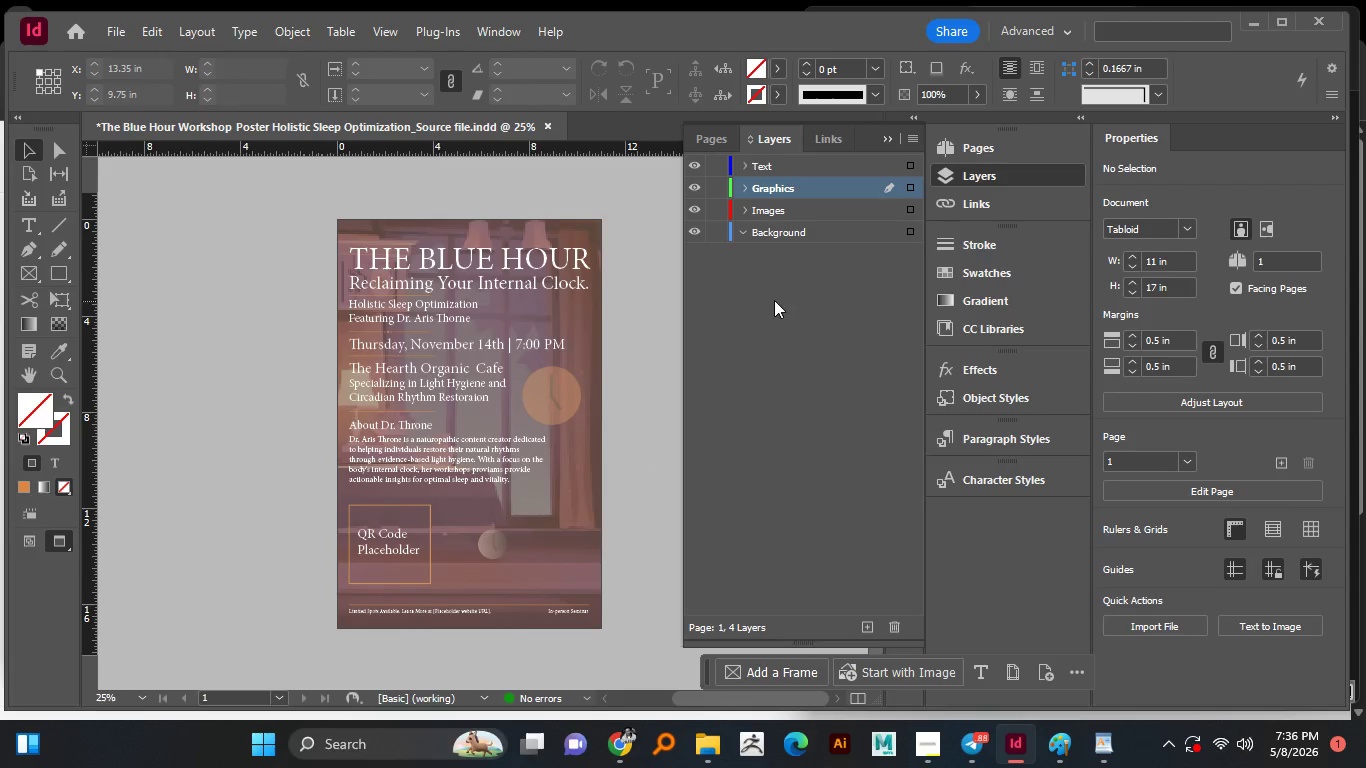 
left_click([540, 408])
 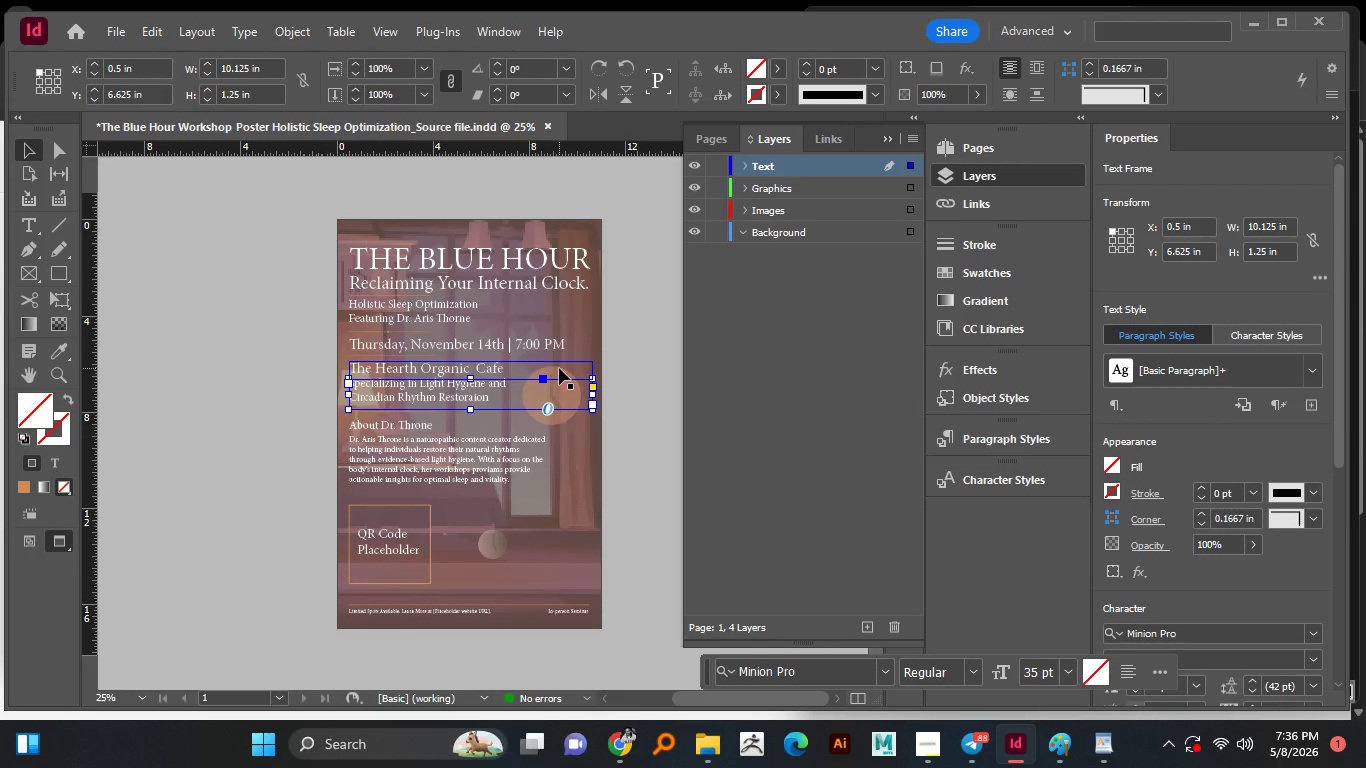 
left_click([559, 369])
 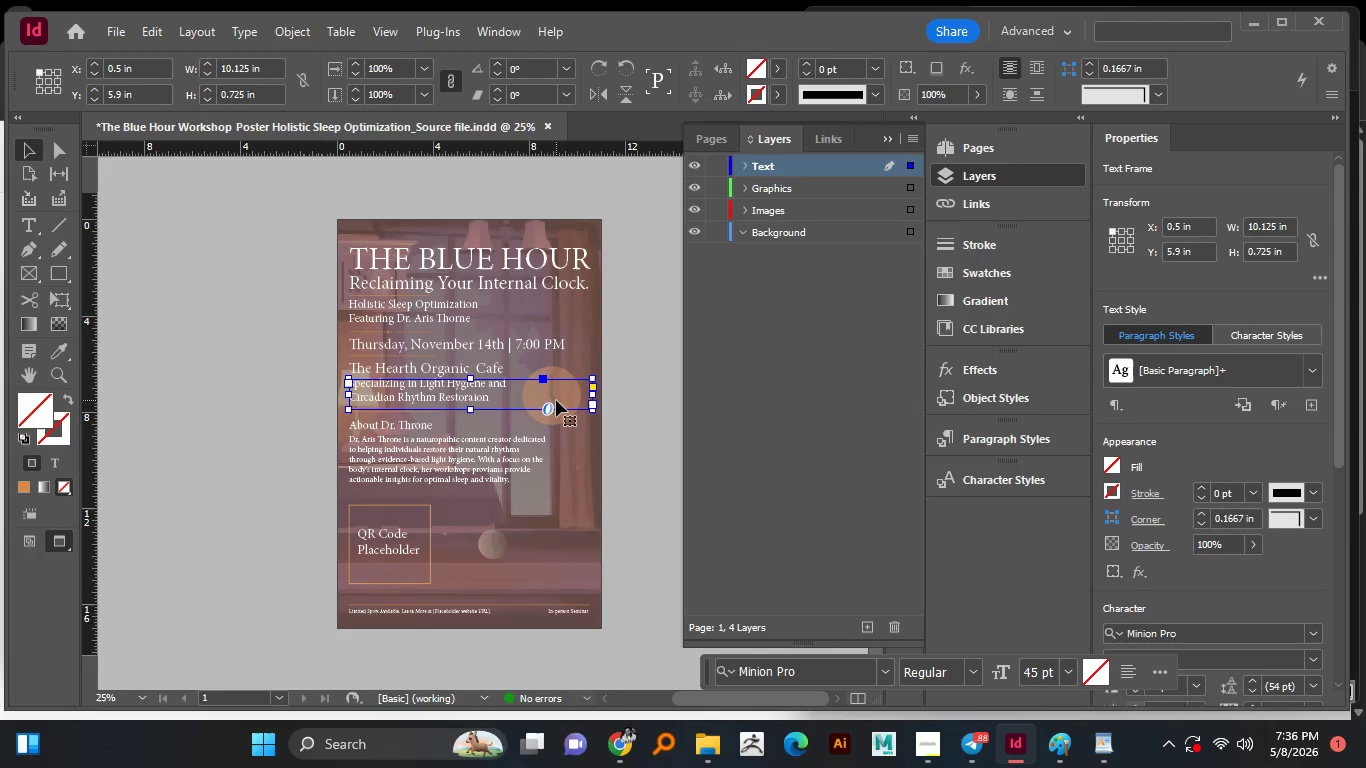 
left_click([560, 364])
 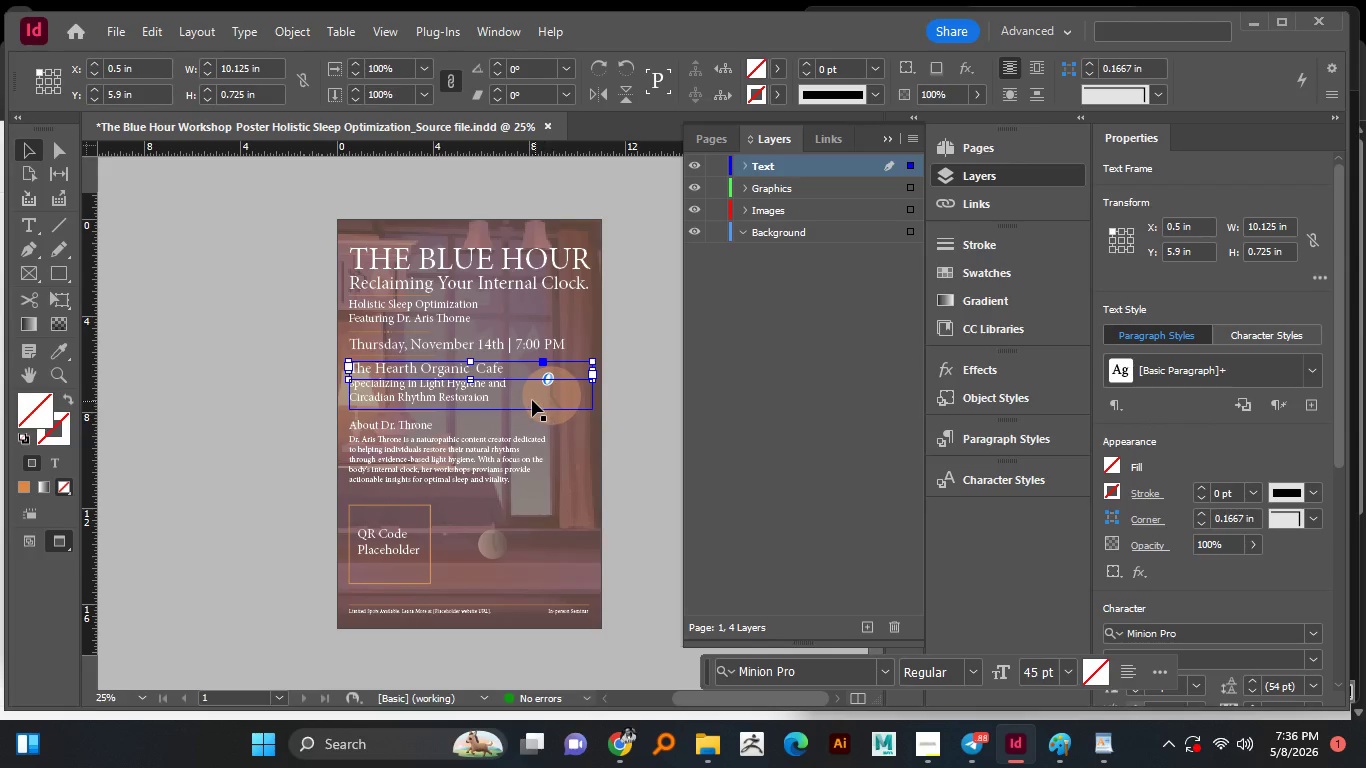 
left_click([531, 415])
 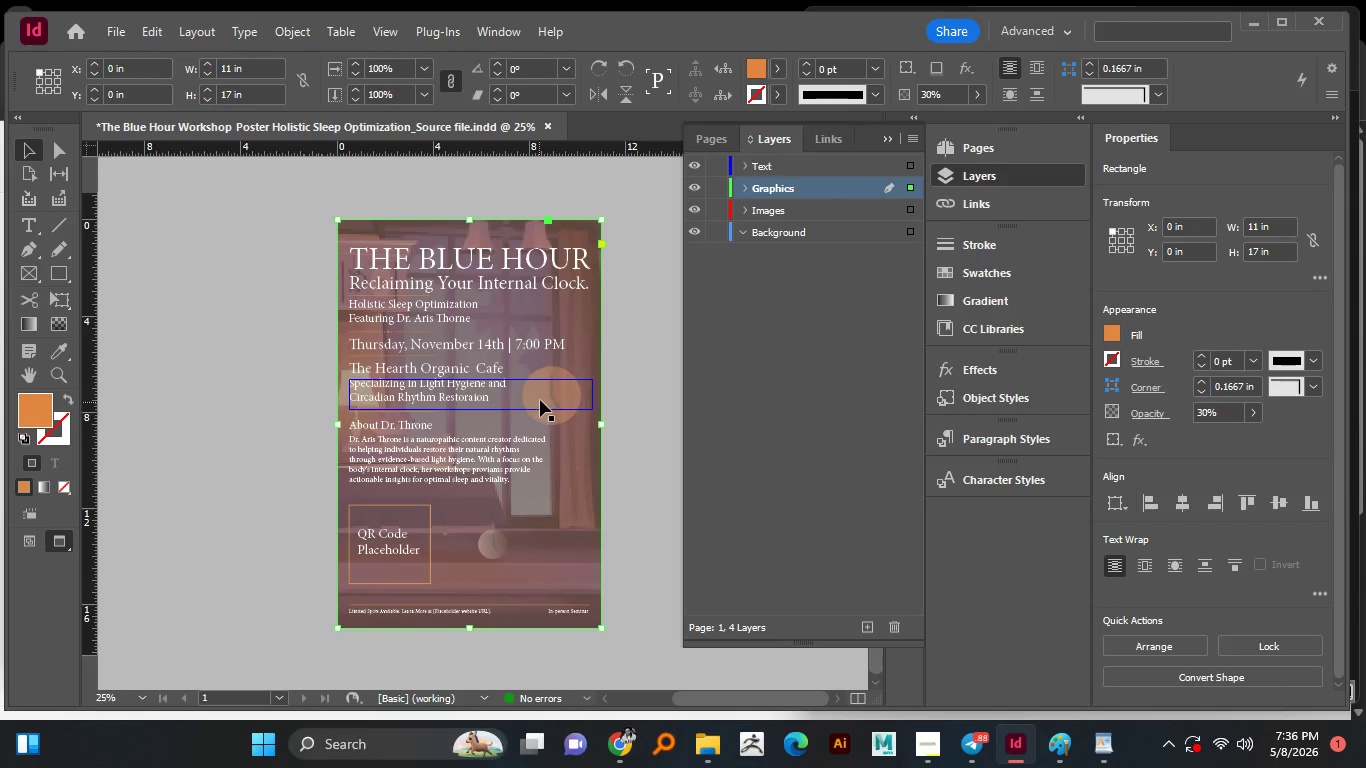 
left_click([434, 449])
 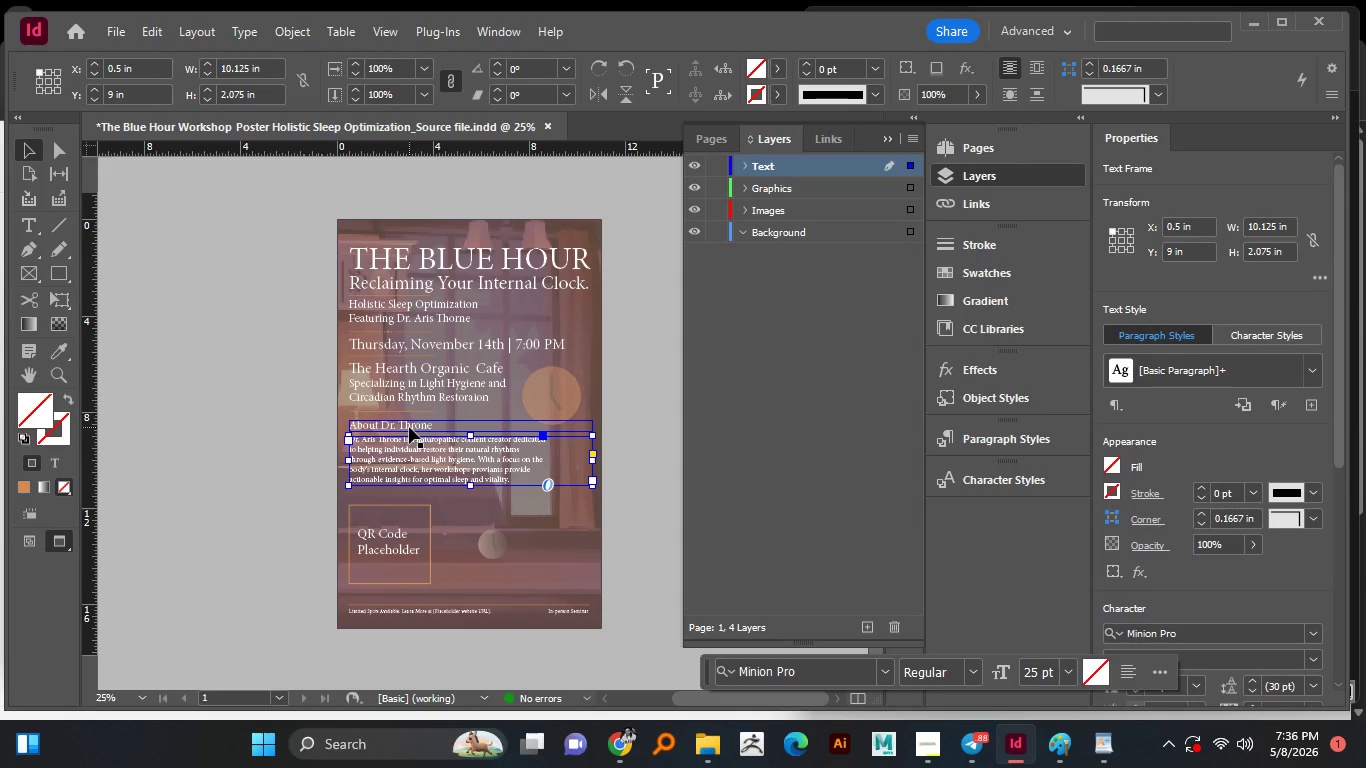 
left_click([409, 427])
 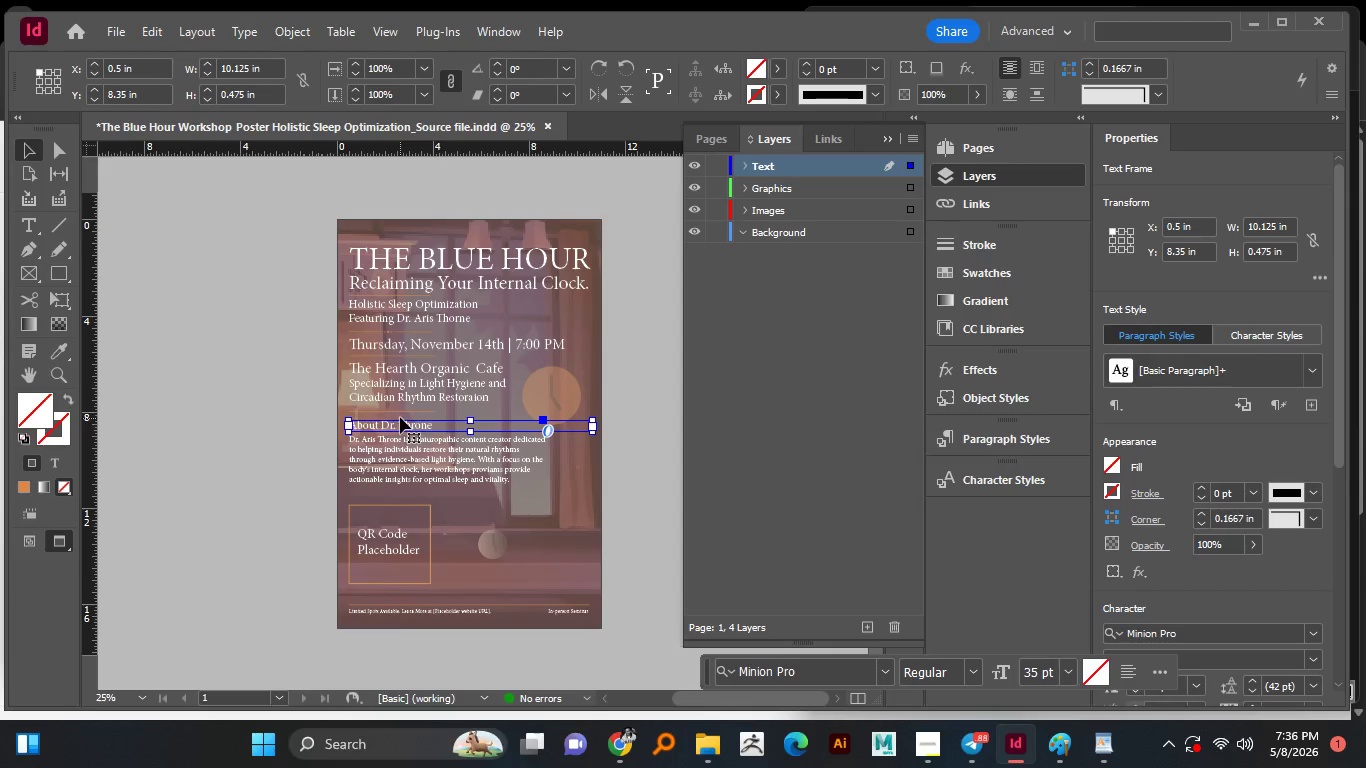 
left_click([400, 412])
 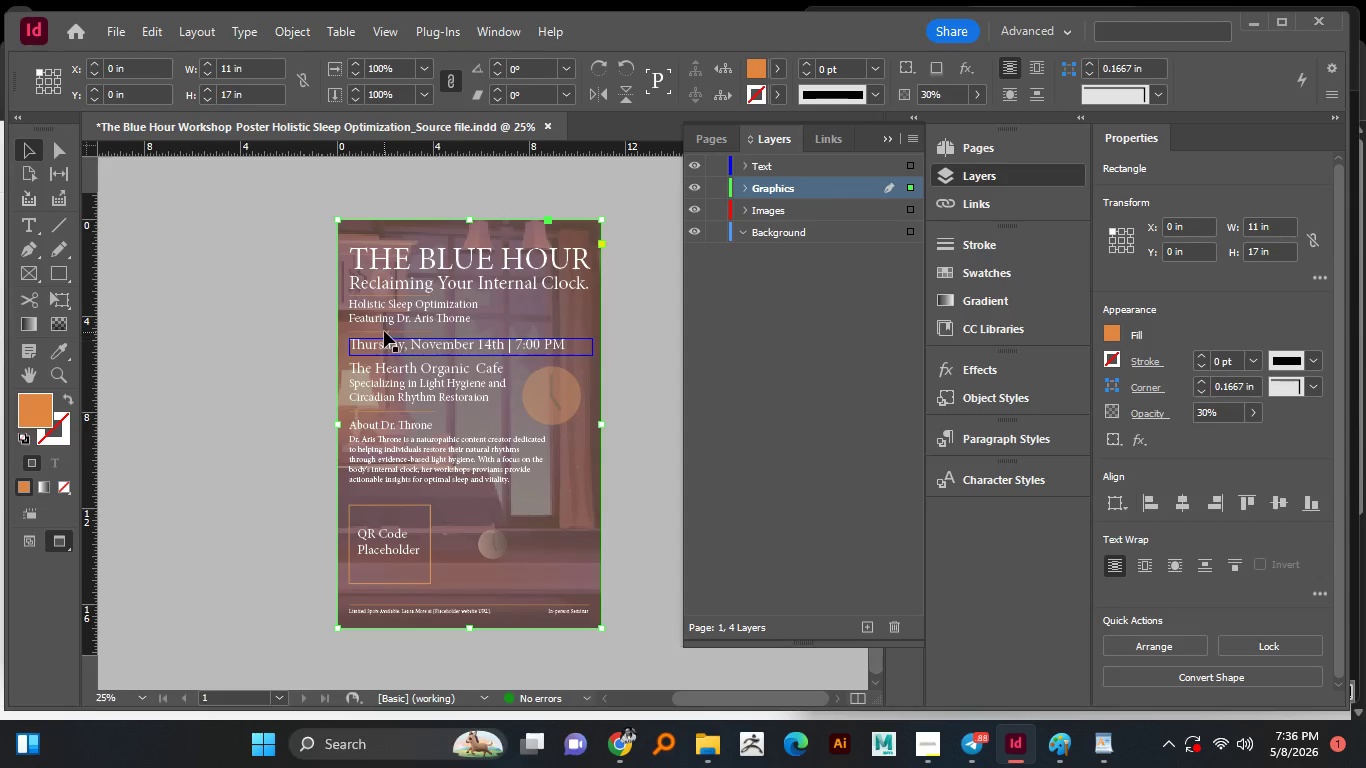 
left_click([384, 331])
 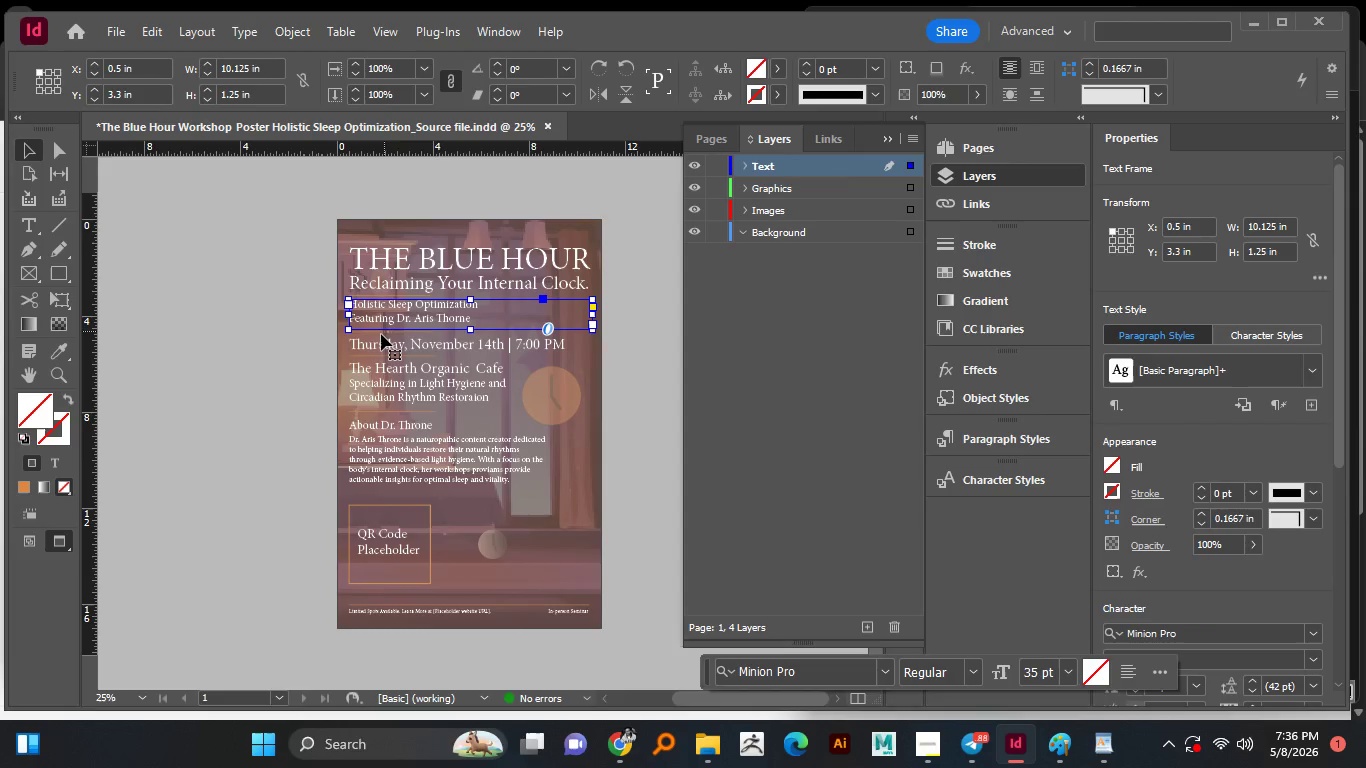 
left_click([381, 334])
 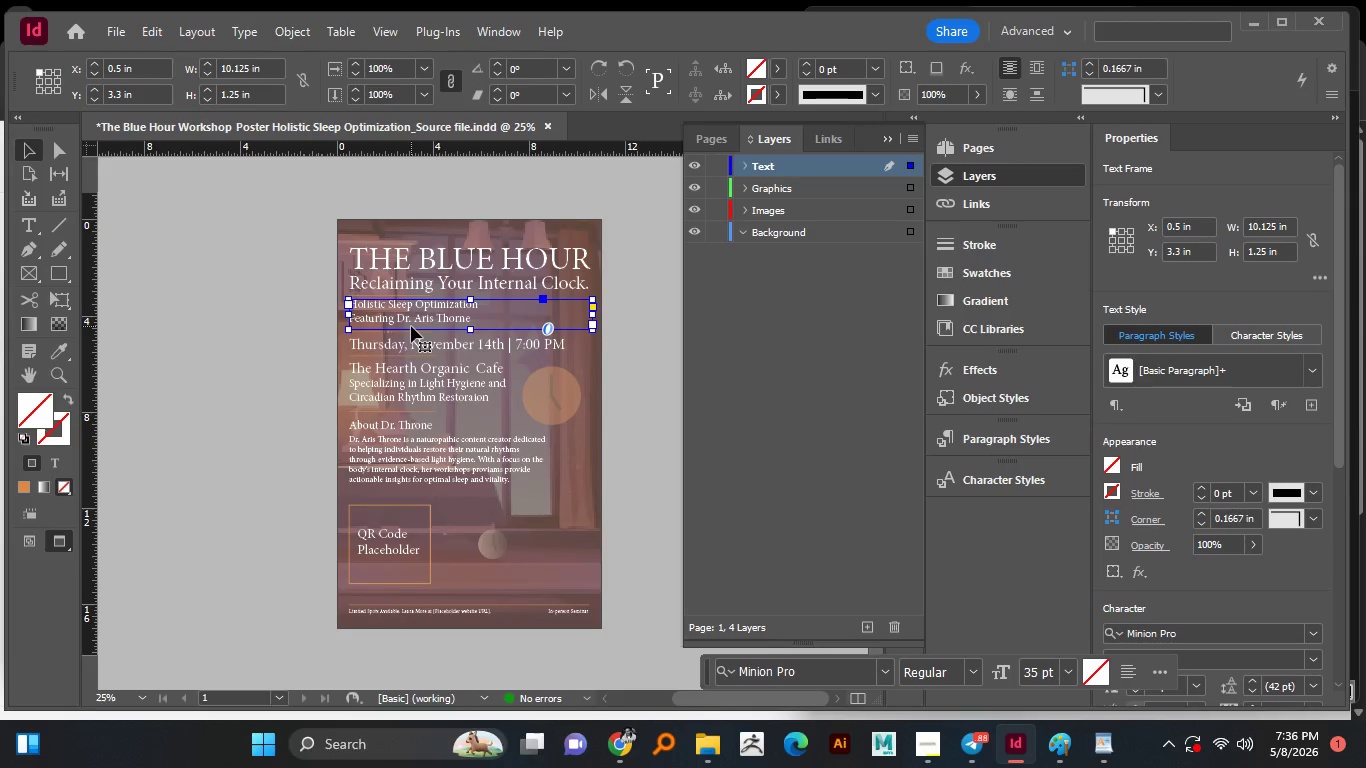 
wait(9.14)
 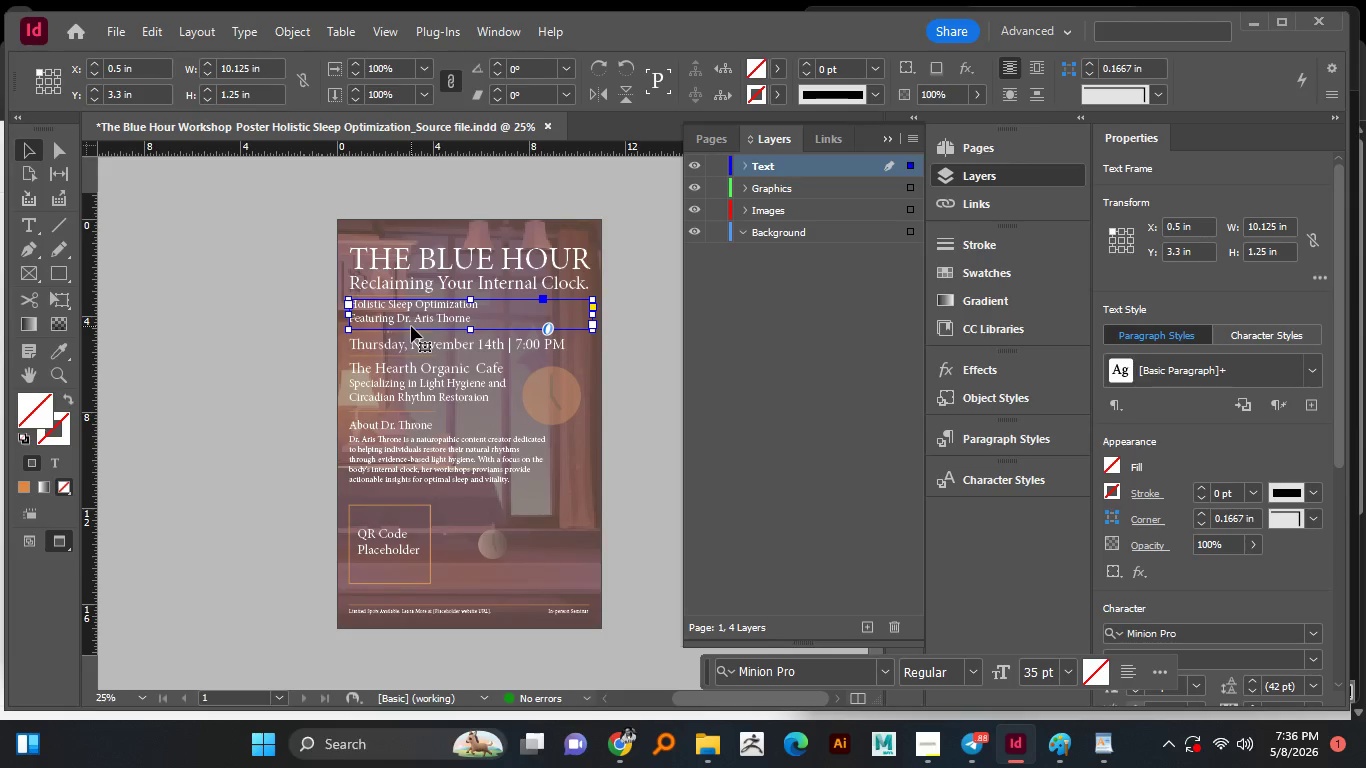 
left_click([745, 190])
 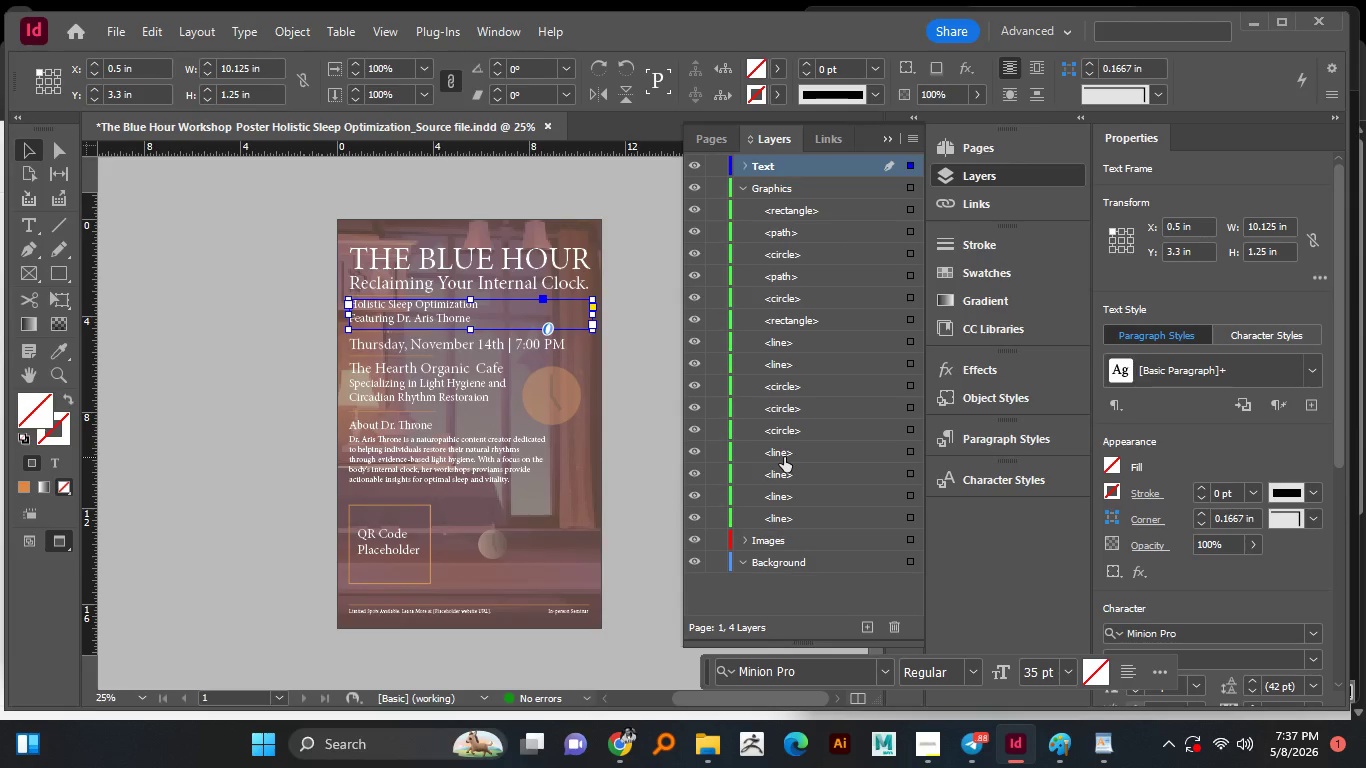 
left_click([784, 457])
 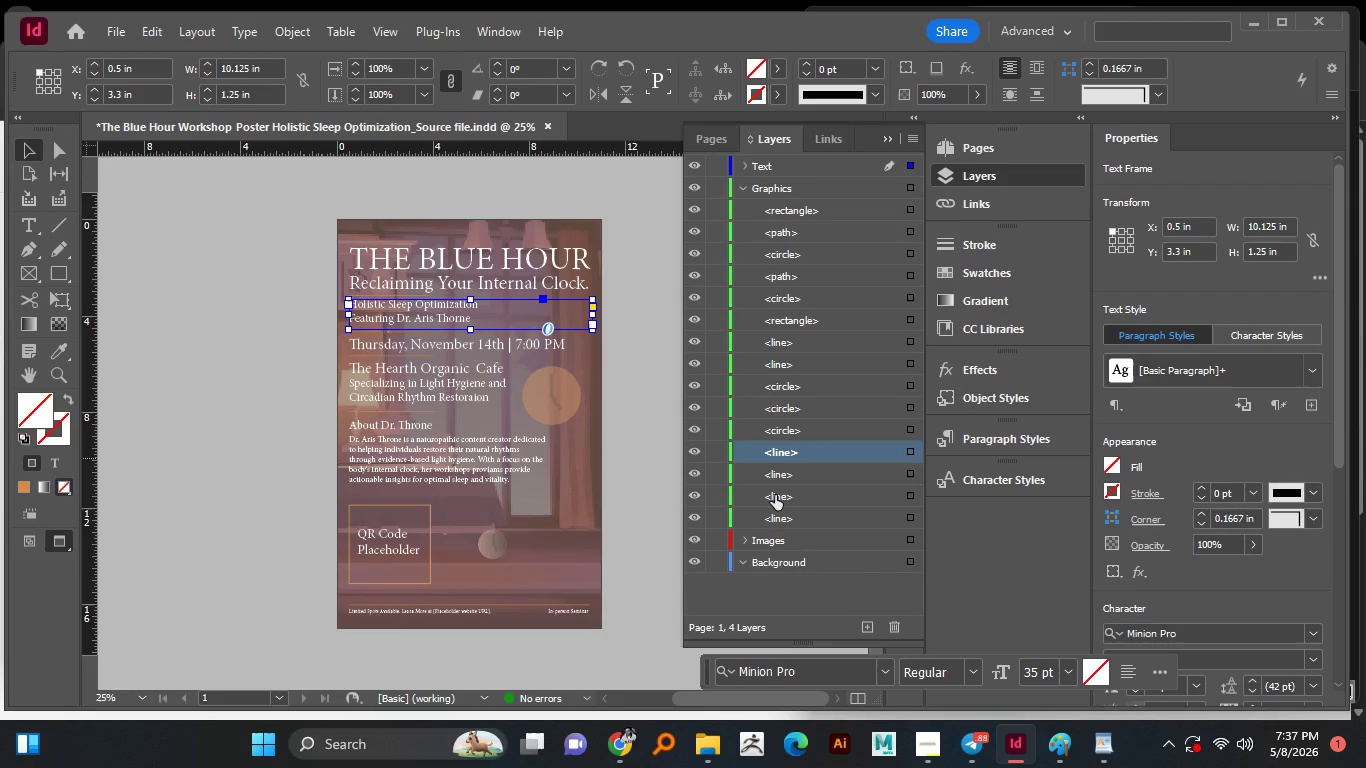 
hold_key(key=ShiftLeft, duration=0.92)
left_click([775, 522])
 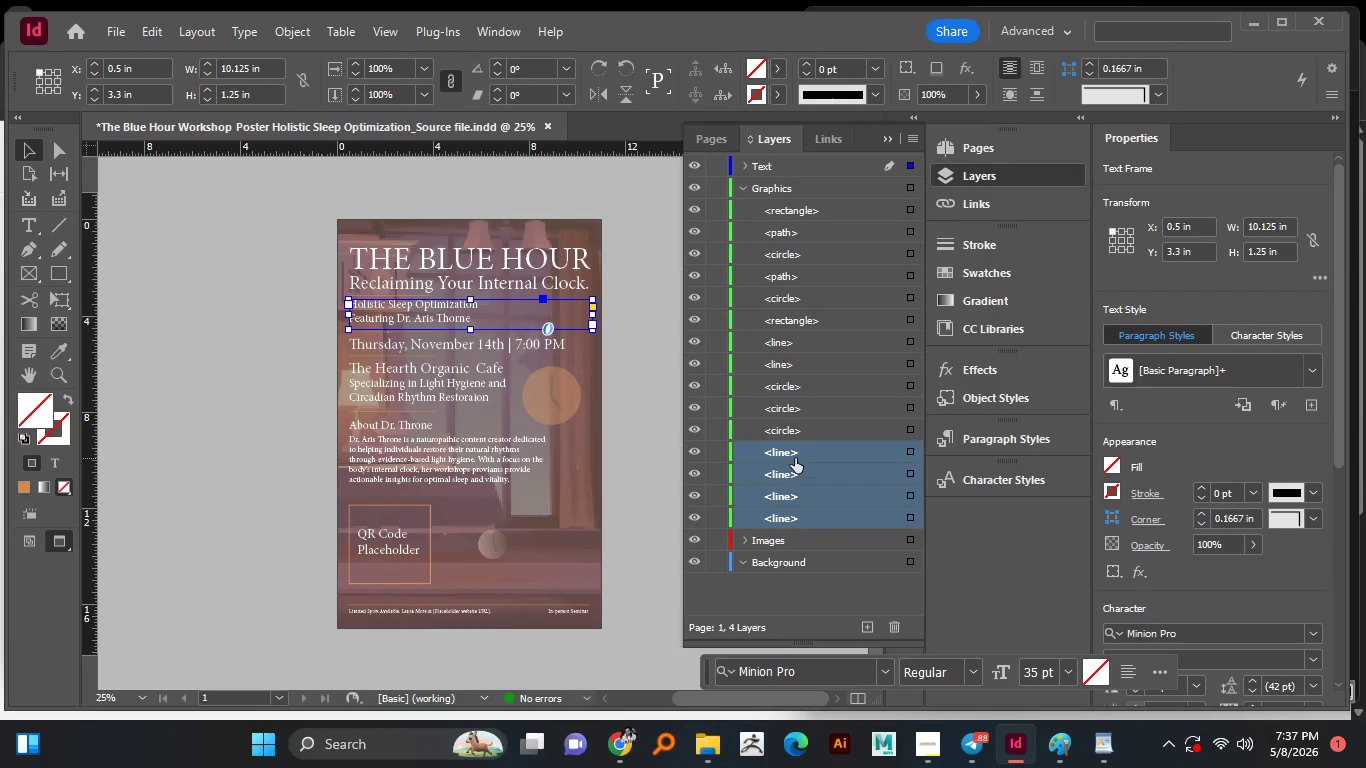 
left_click_drag(start_coordinate=[795, 458], to_coordinate=[825, 208])
 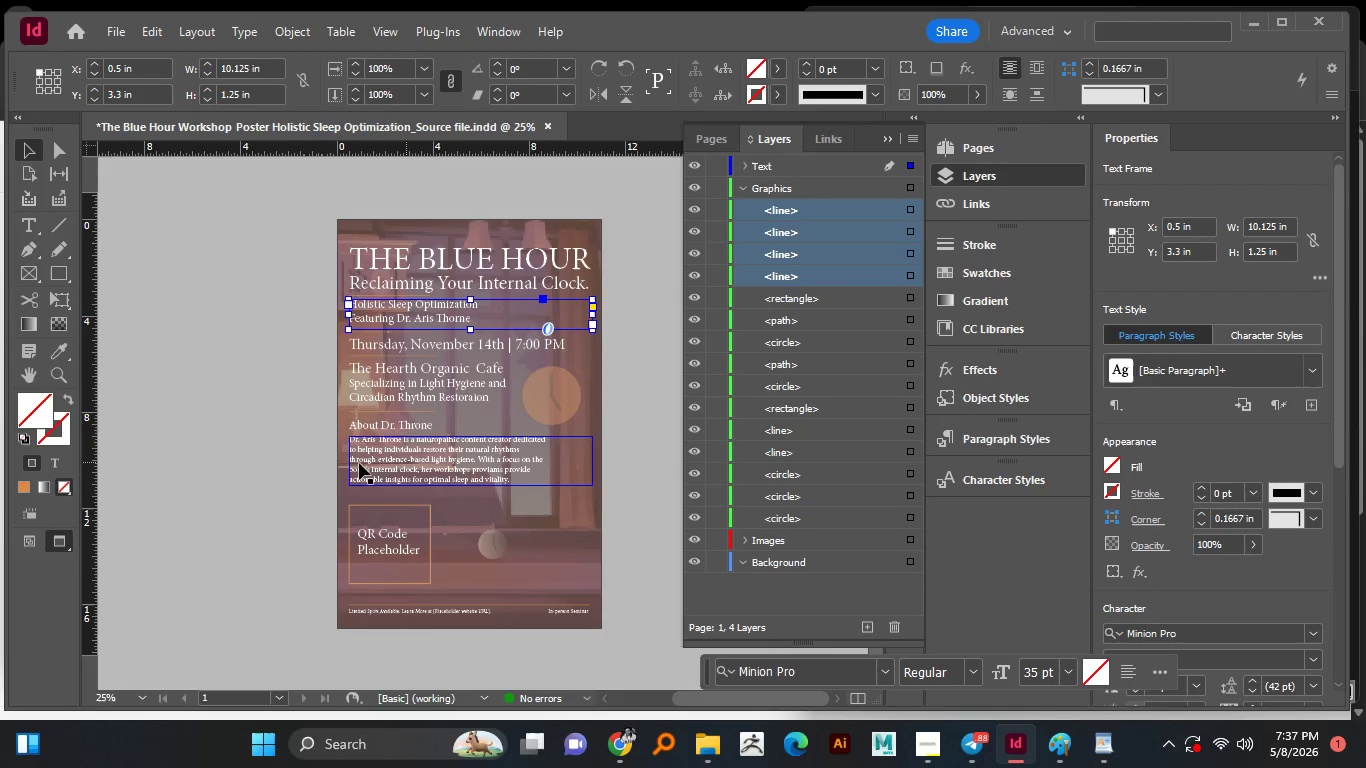 
left_click([292, 423])
 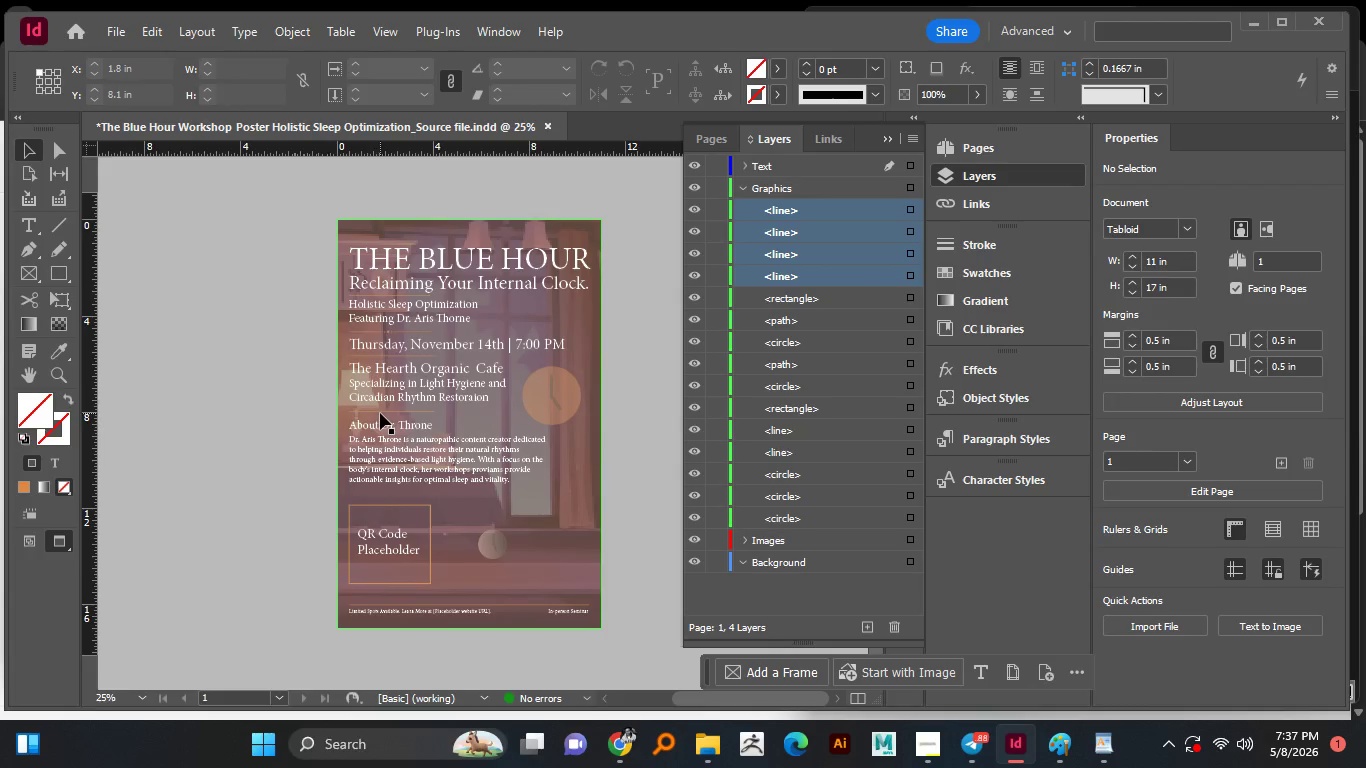 
left_click([380, 413])
 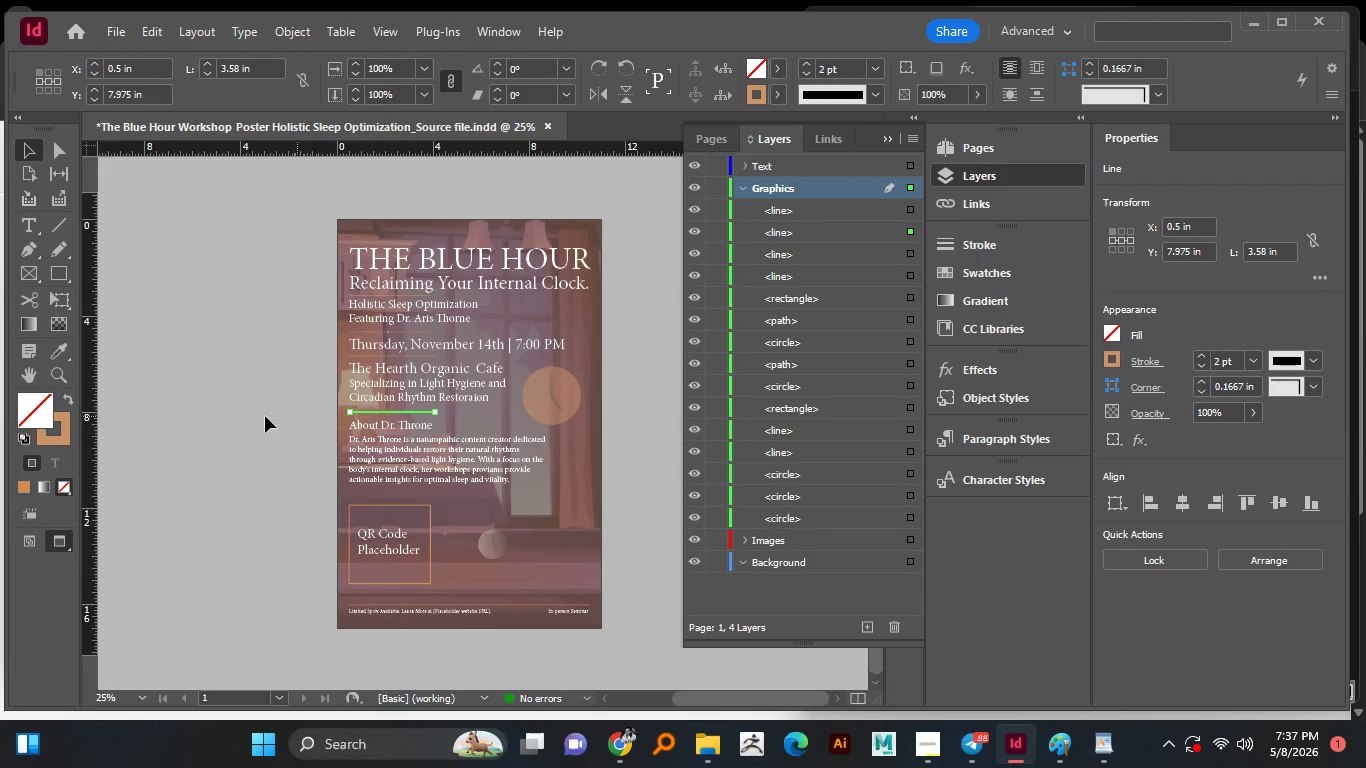 
left_click([221, 414])
 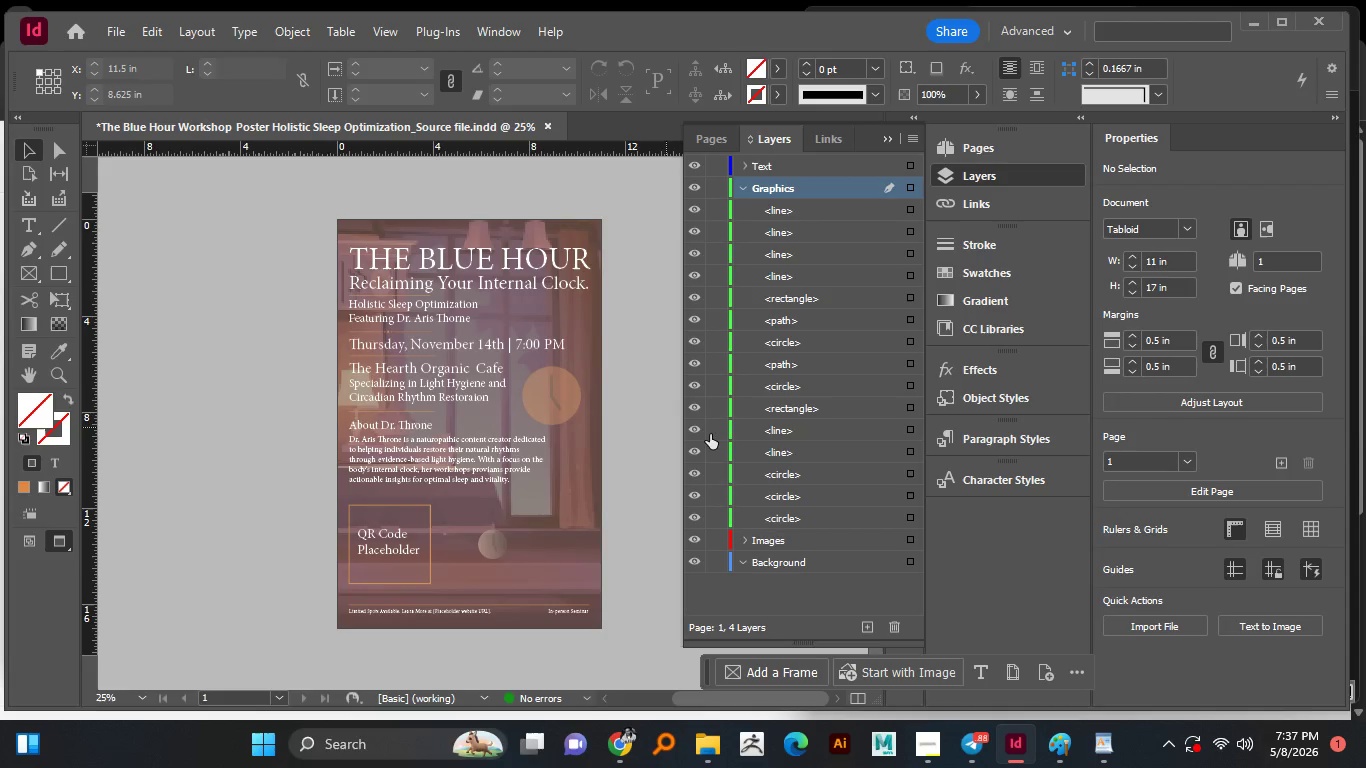 
left_click([782, 479])
 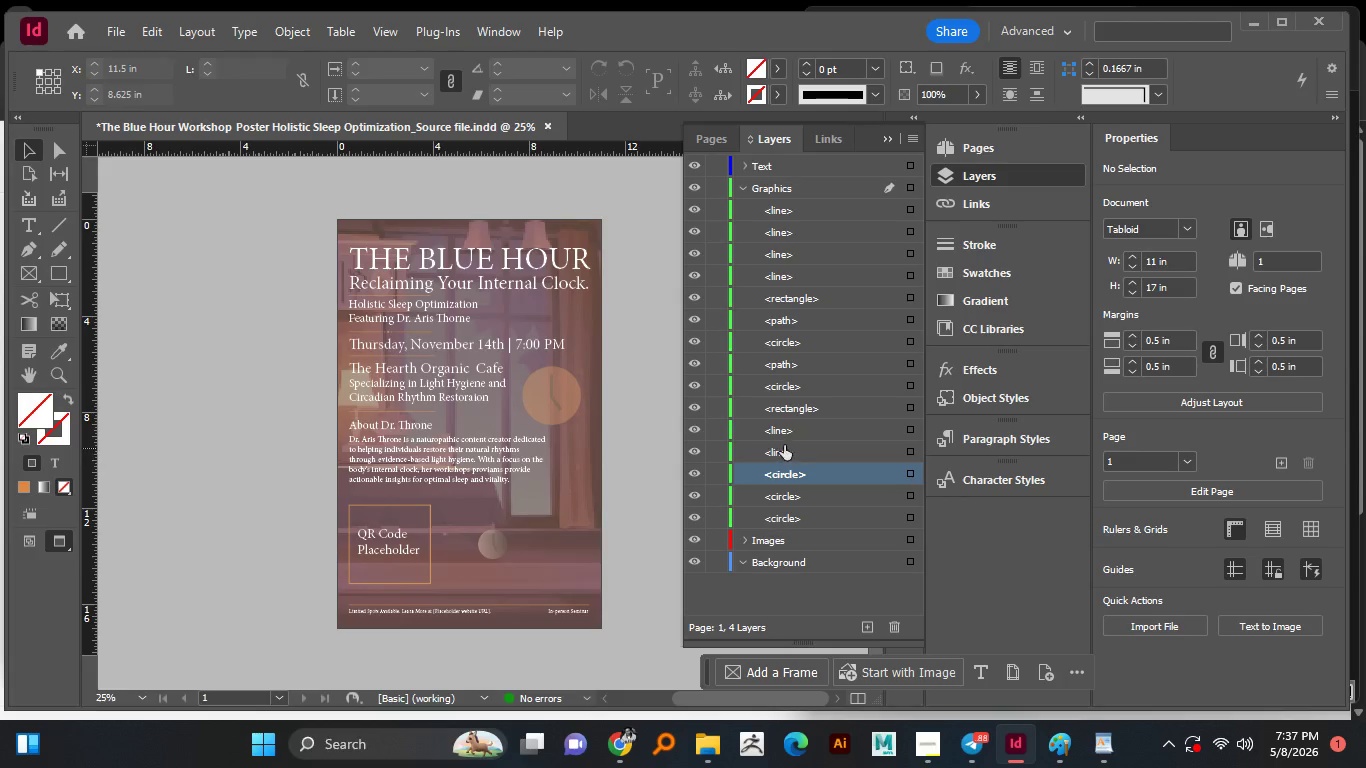 
left_click([787, 434])
 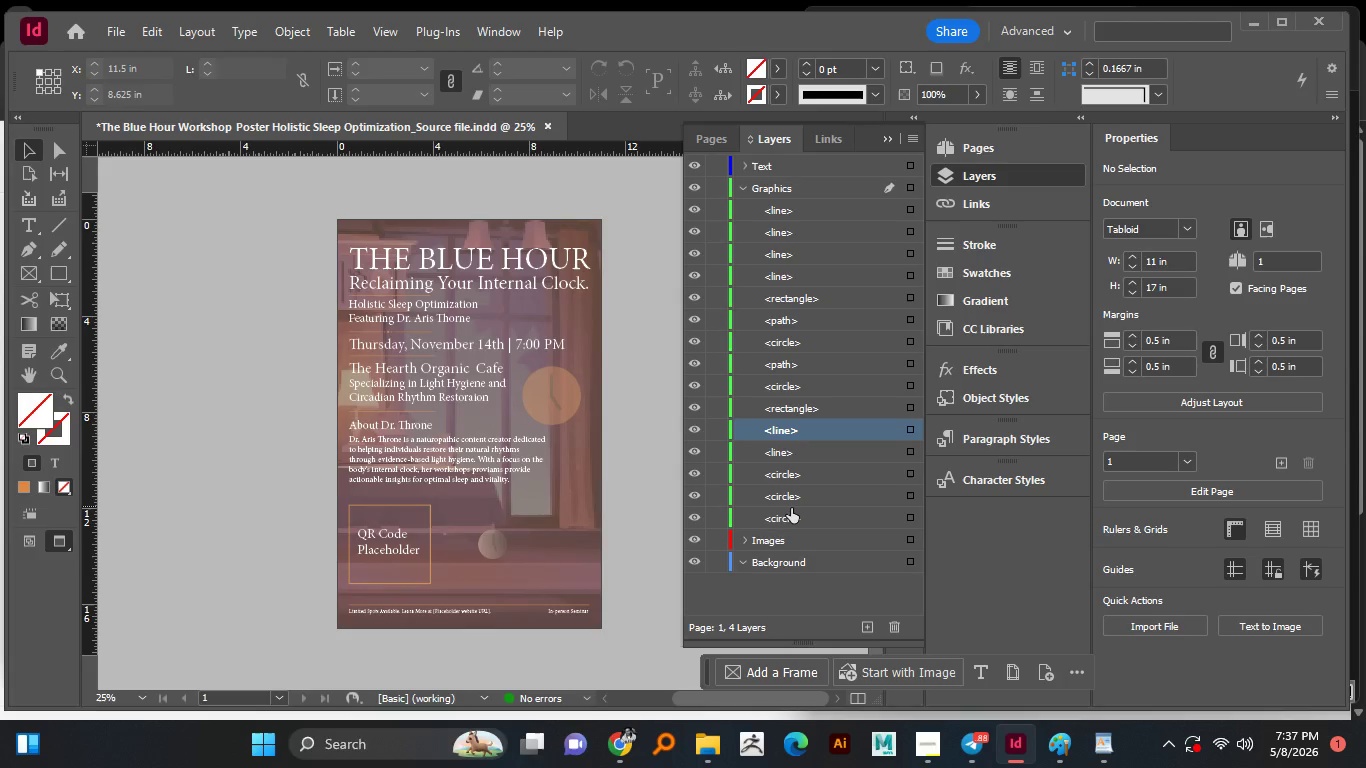 
hold_key(key=ShiftLeft, duration=1.51)
 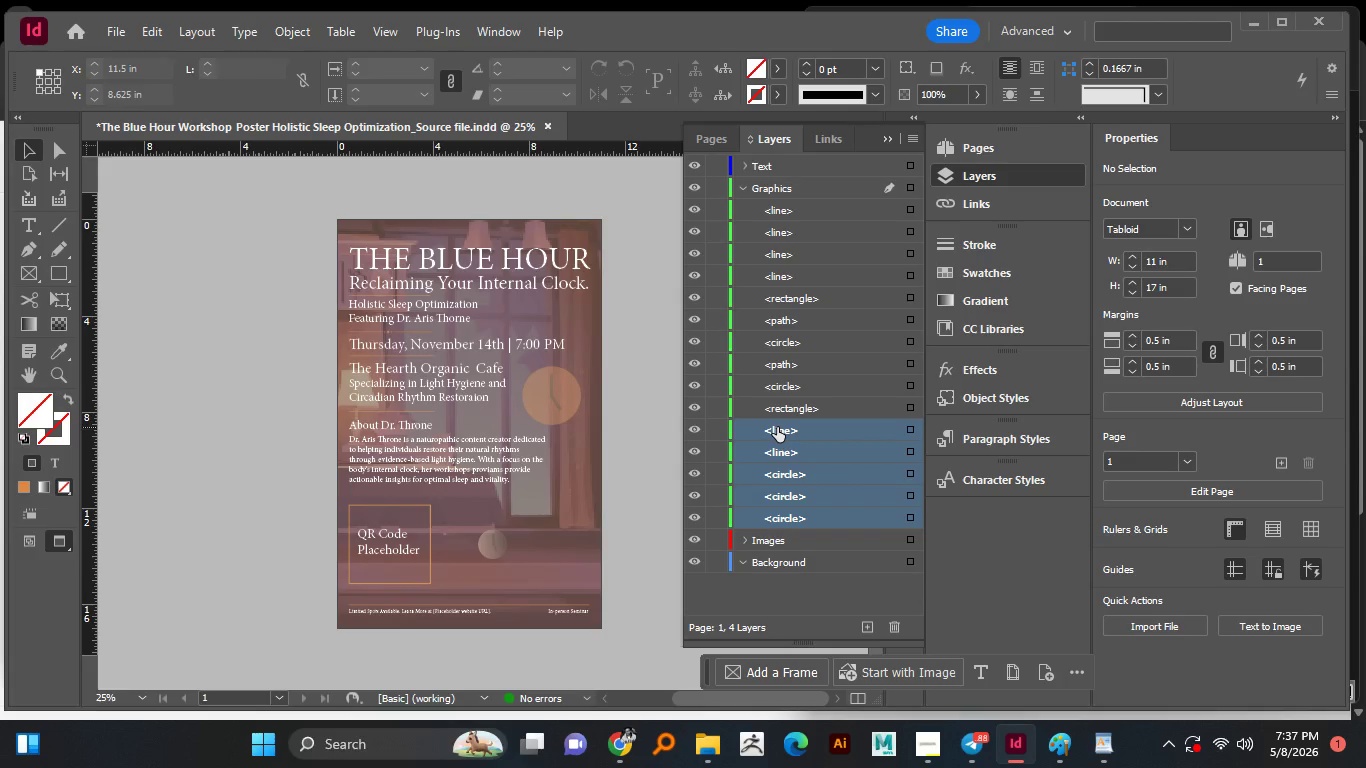 
hold_key(key=ShiftLeft, duration=0.31)
 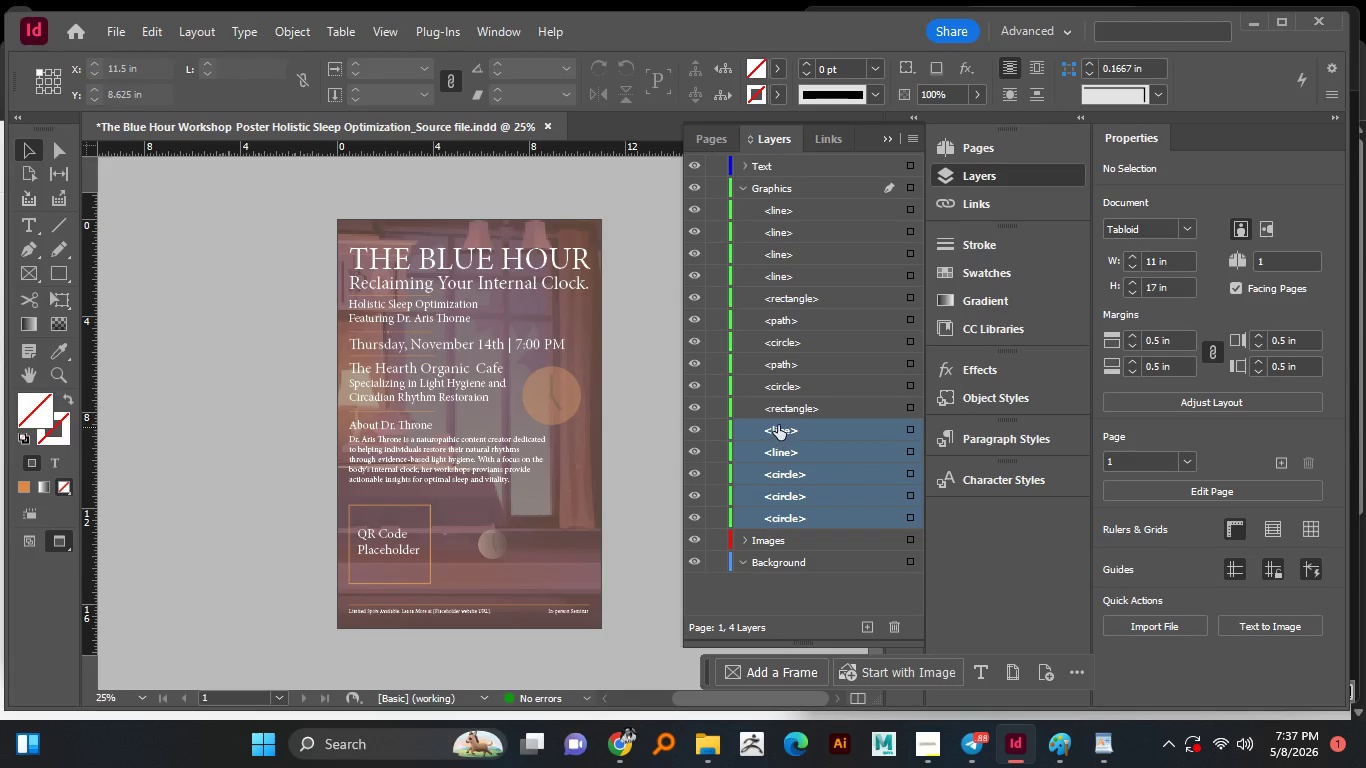 
left_click_drag(start_coordinate=[777, 427], to_coordinate=[799, 284])
 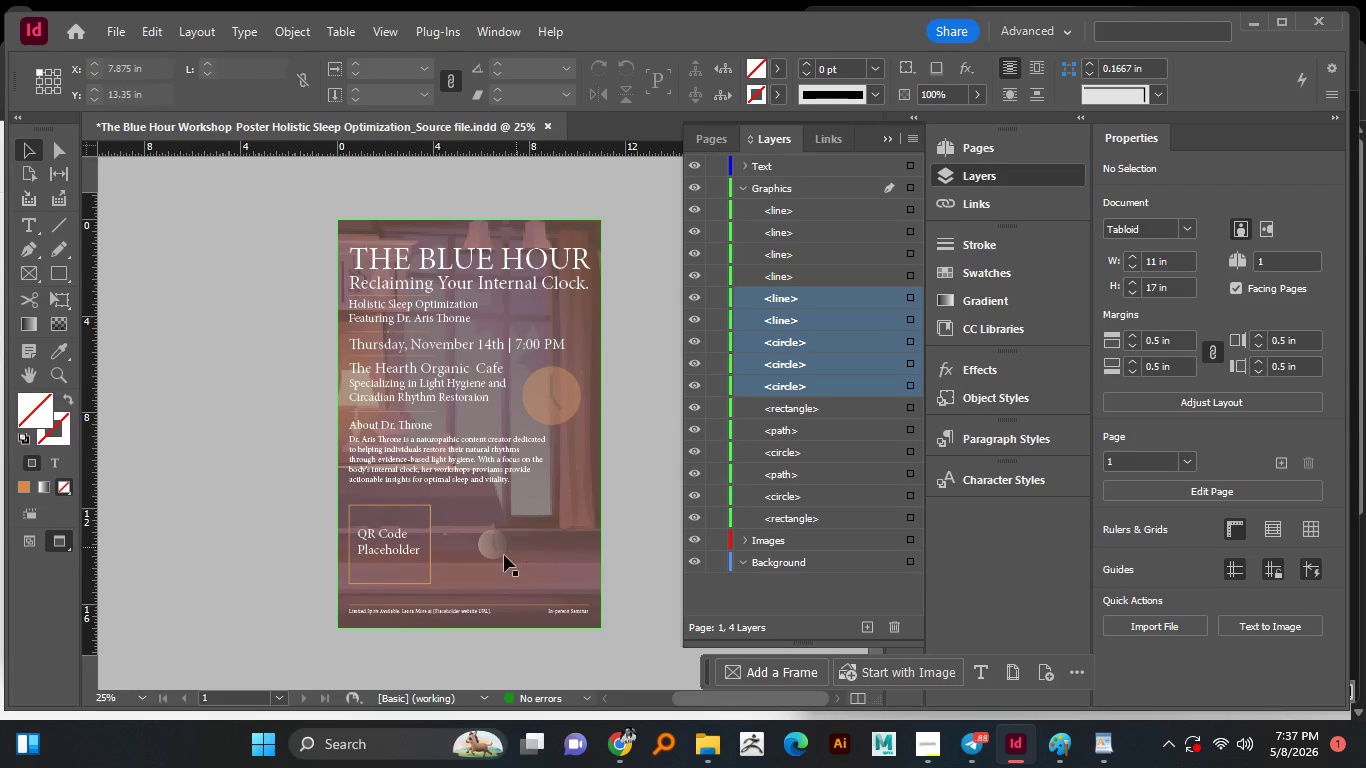 
left_click([492, 542])
 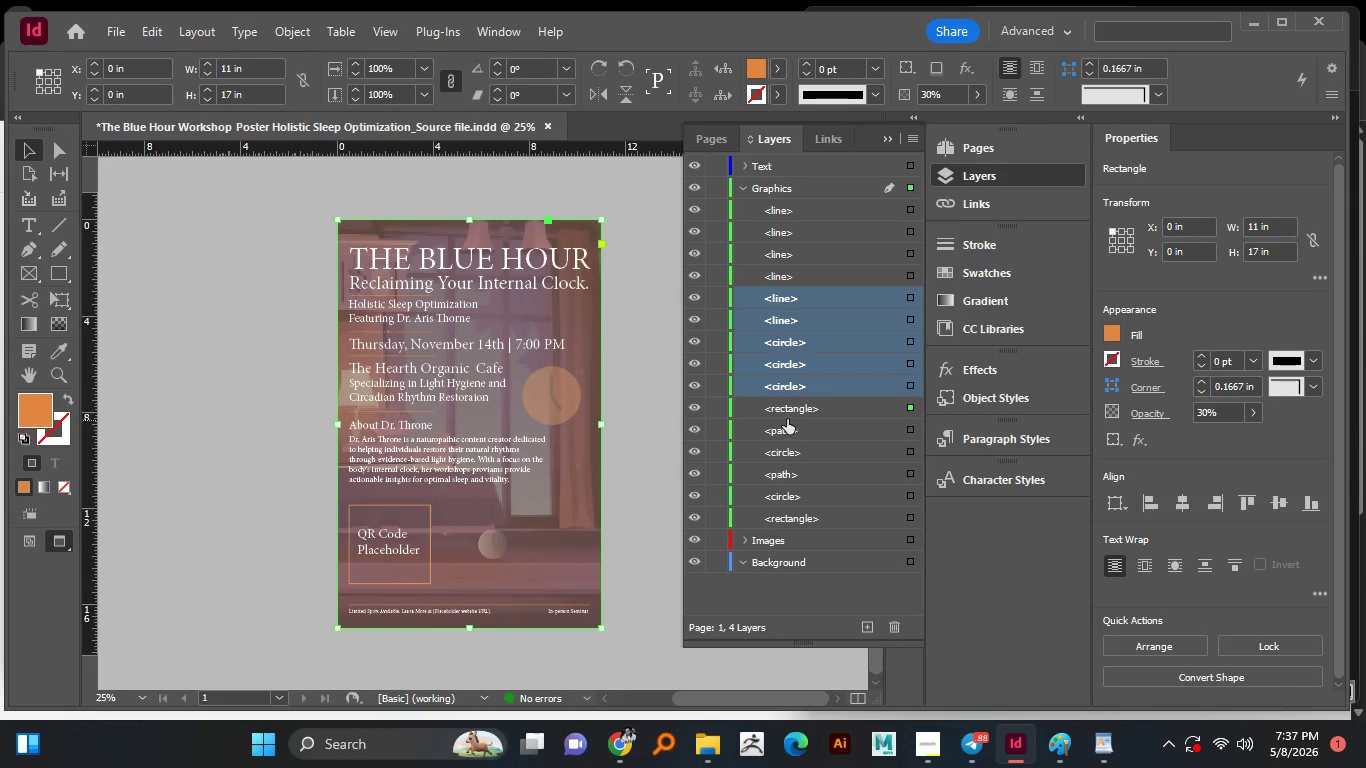 
left_click_drag(start_coordinate=[804, 410], to_coordinate=[808, 511])
 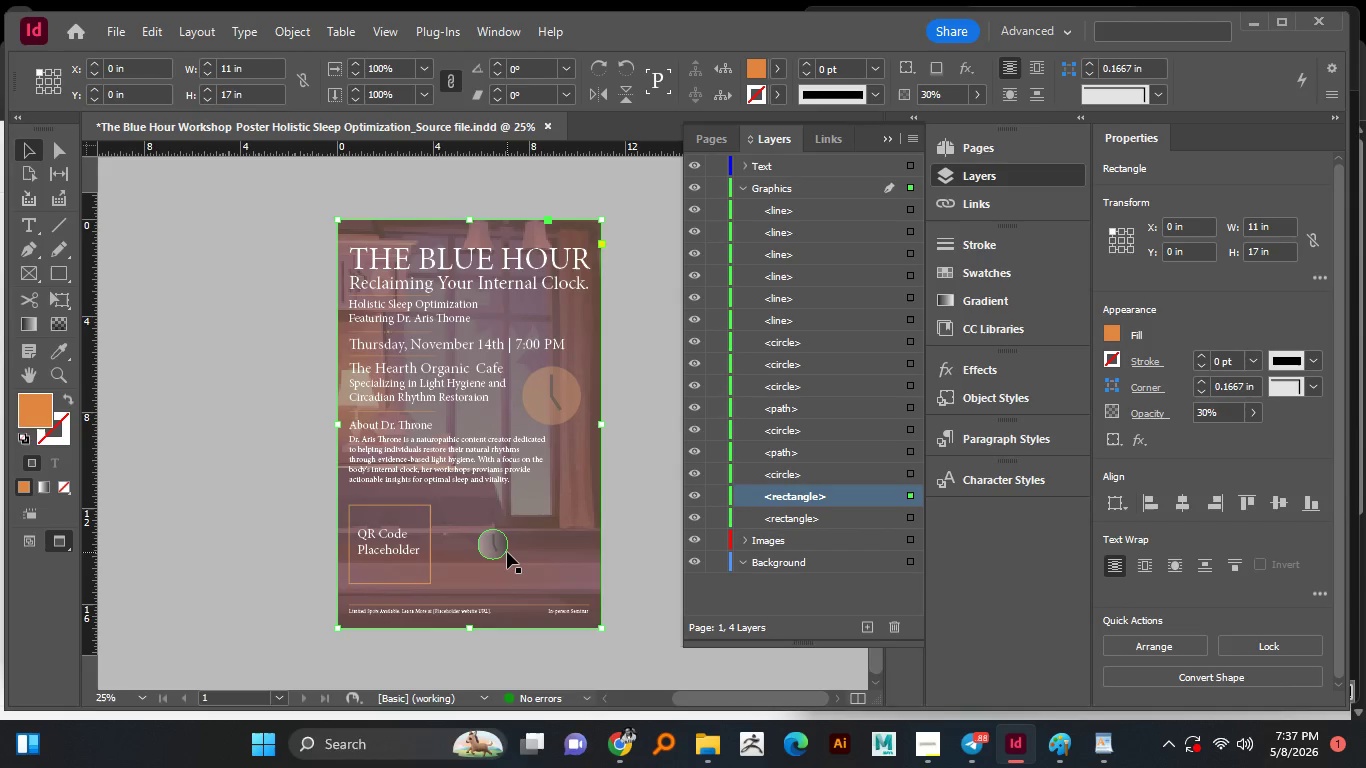 
left_click([507, 552])
 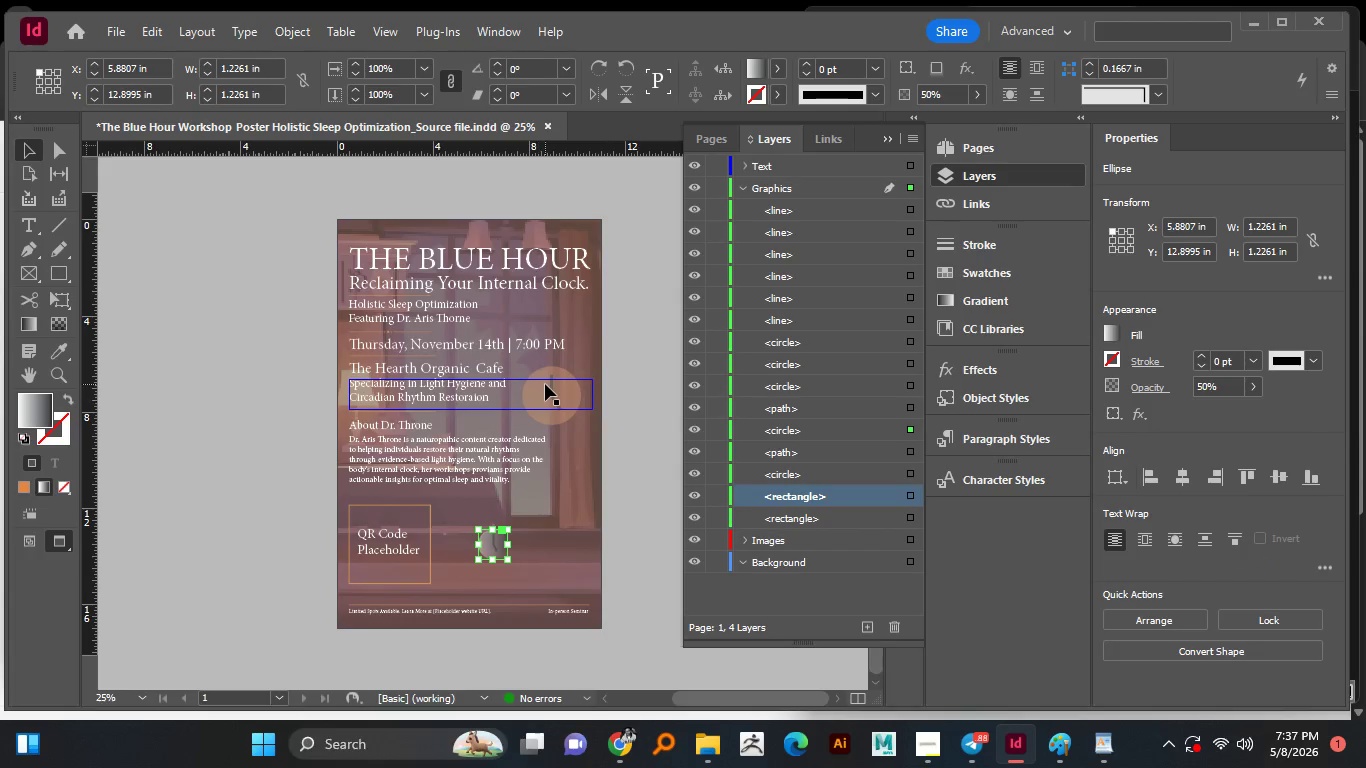 
left_click([545, 384])
 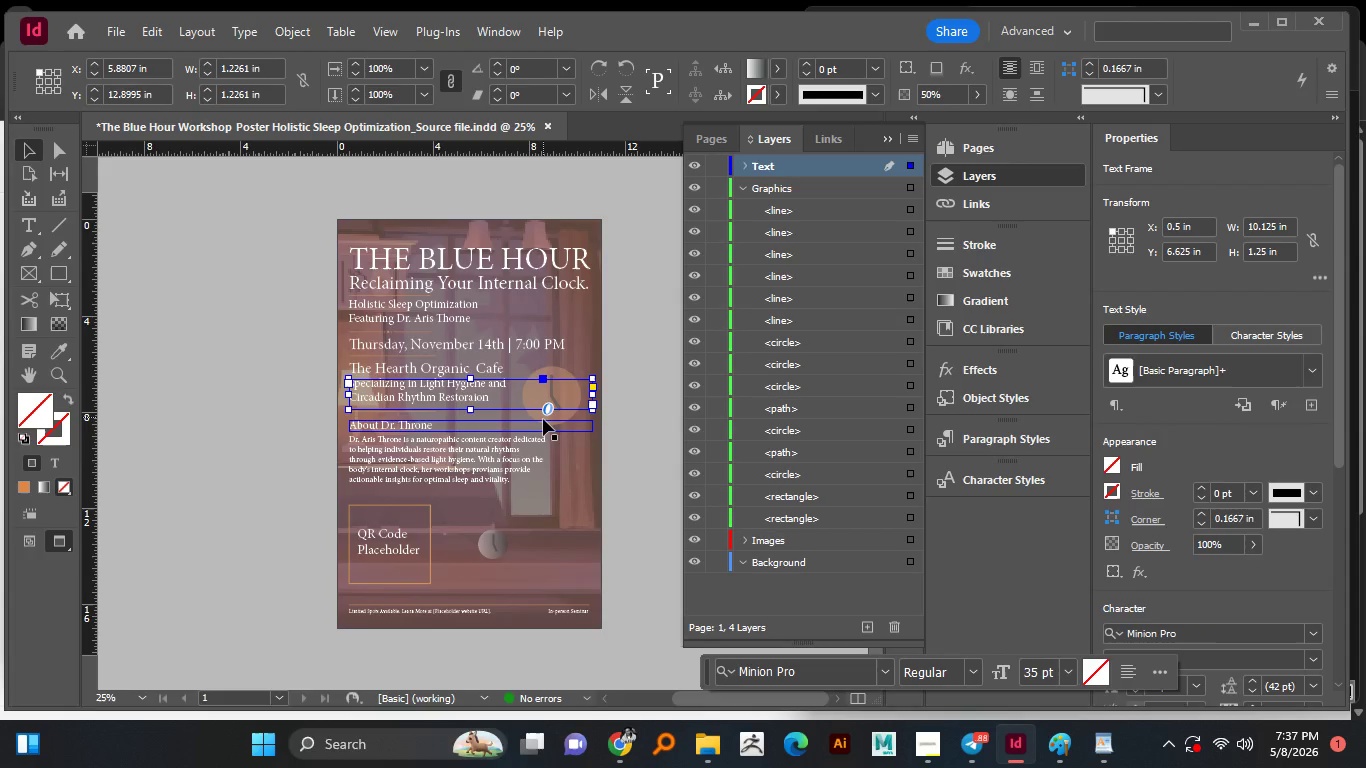 
left_click([543, 419])
 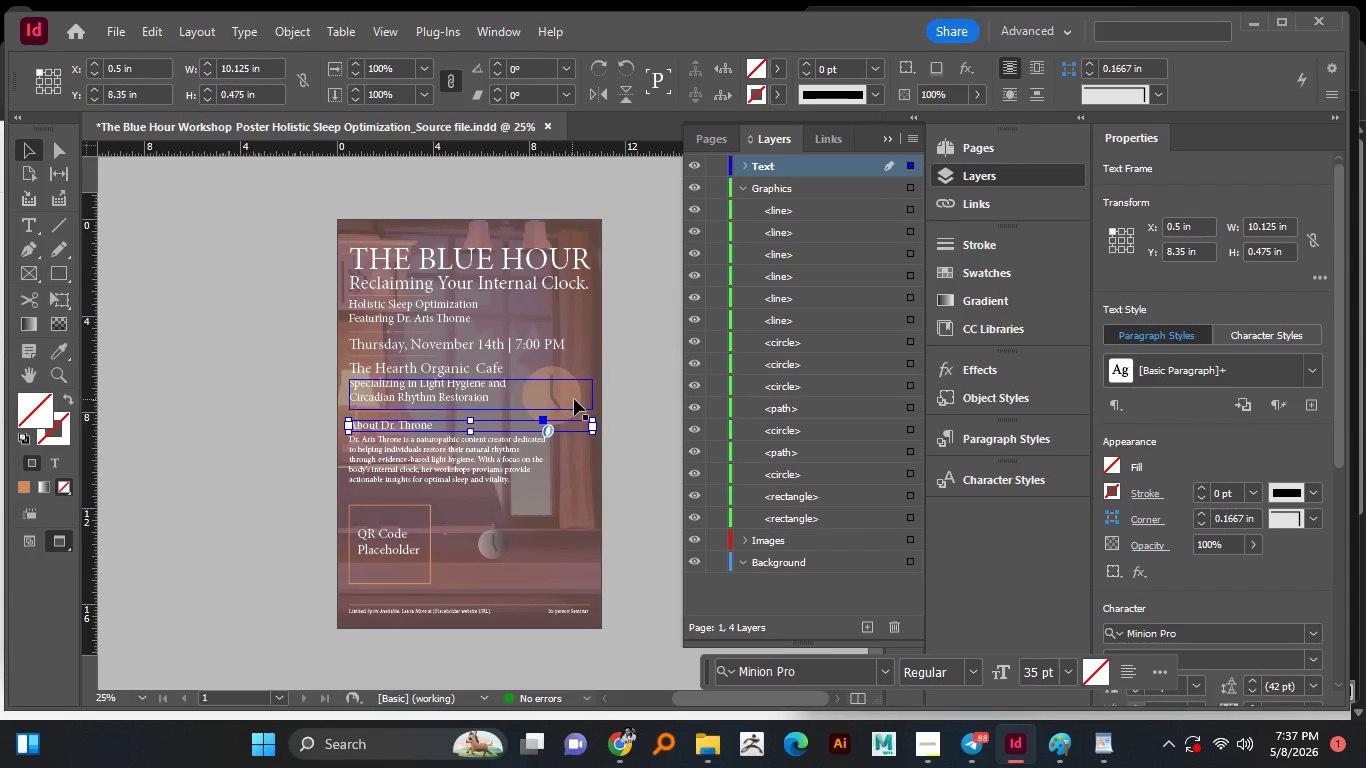 
left_click([574, 399])
 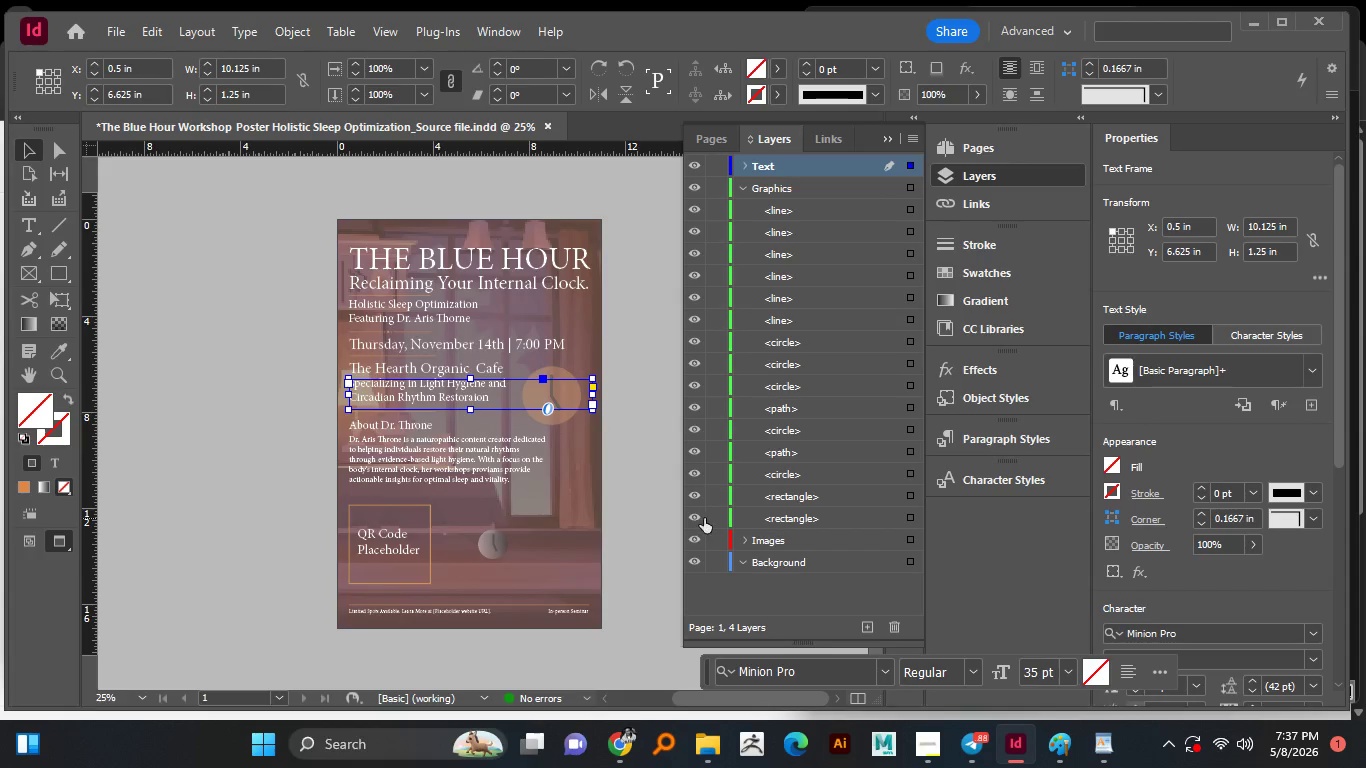 
left_click([700, 518])
 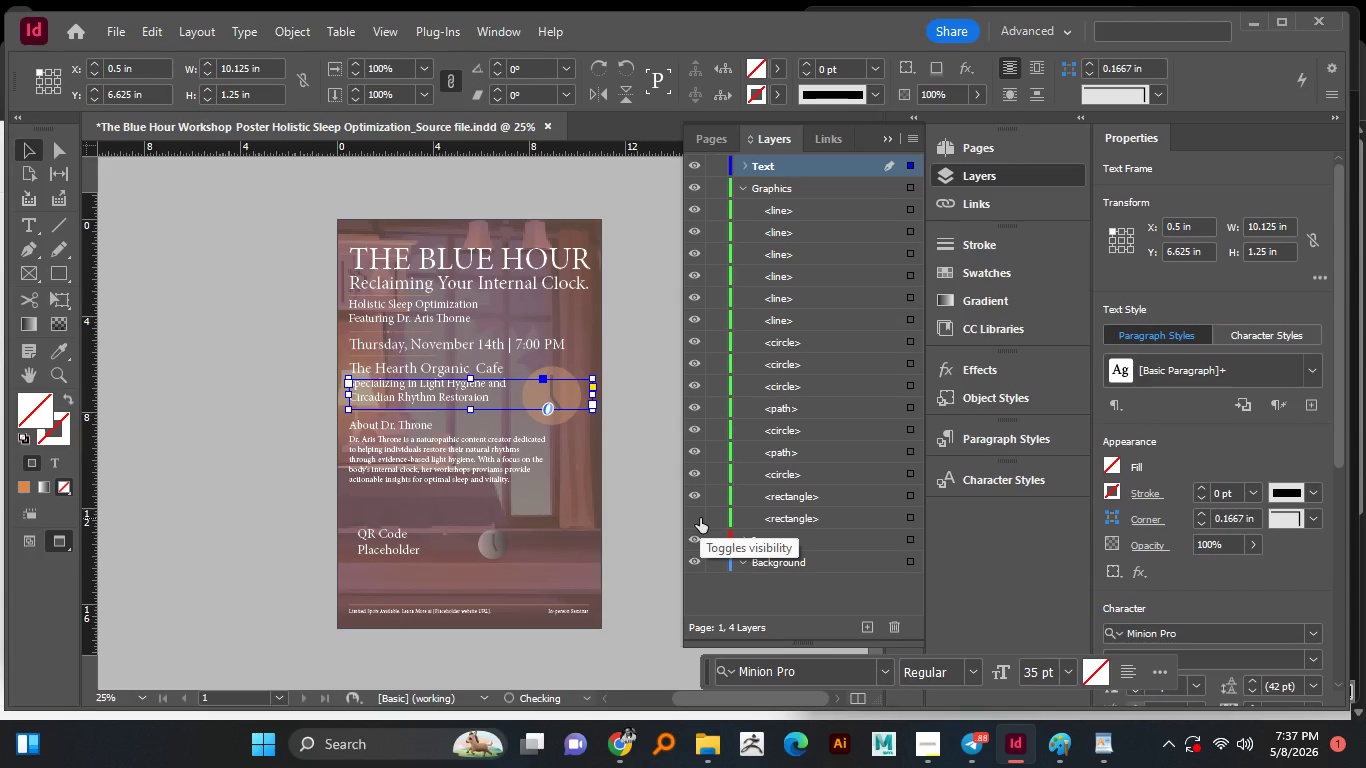 
left_click([700, 518])
 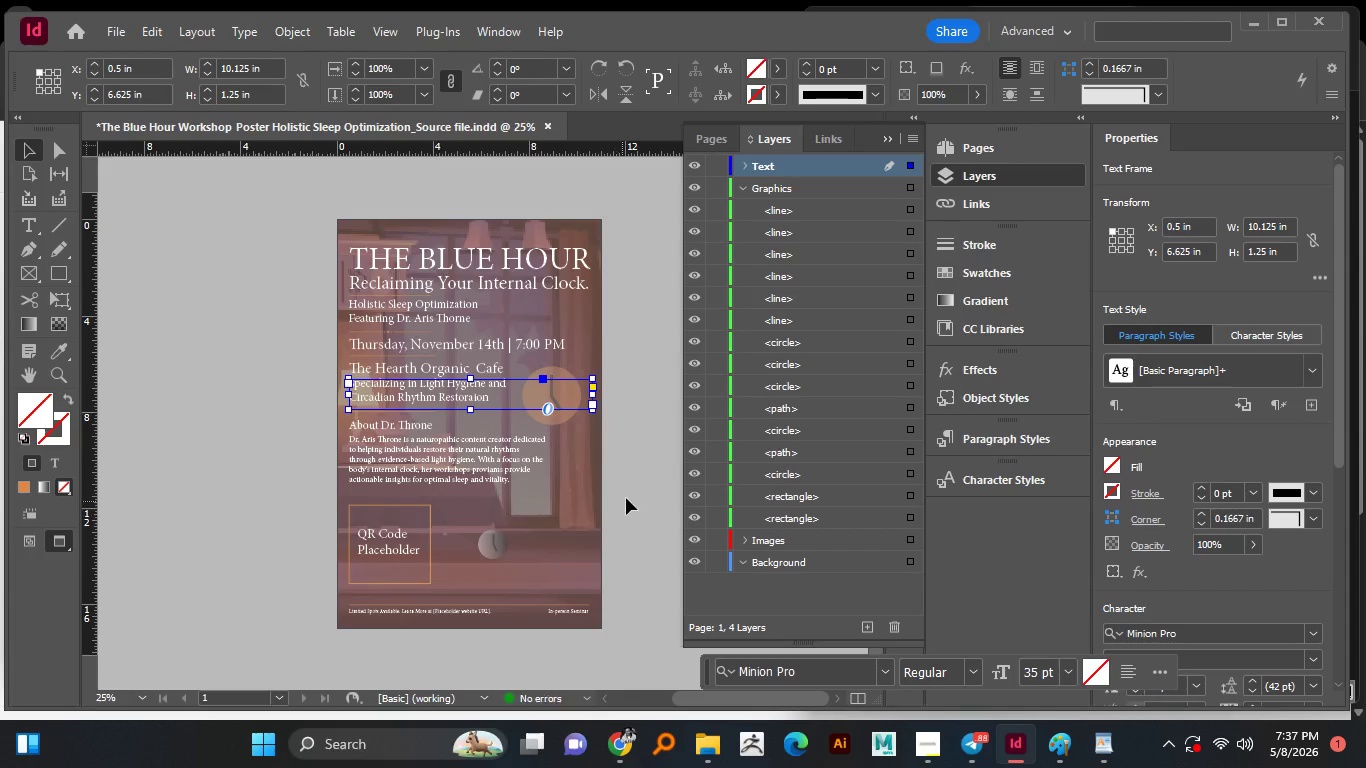 
left_click([626, 498])
 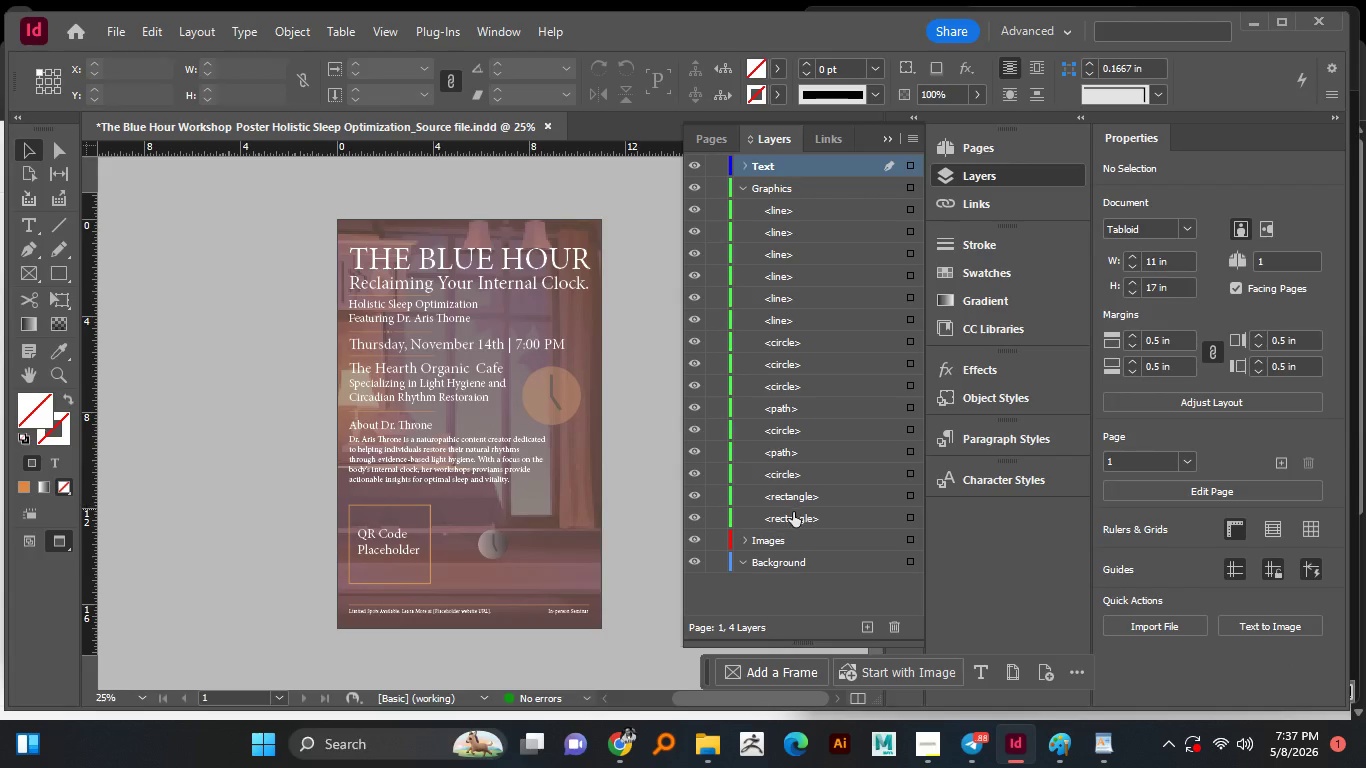 
left_click_drag(start_coordinate=[789, 517], to_coordinate=[798, 486])
 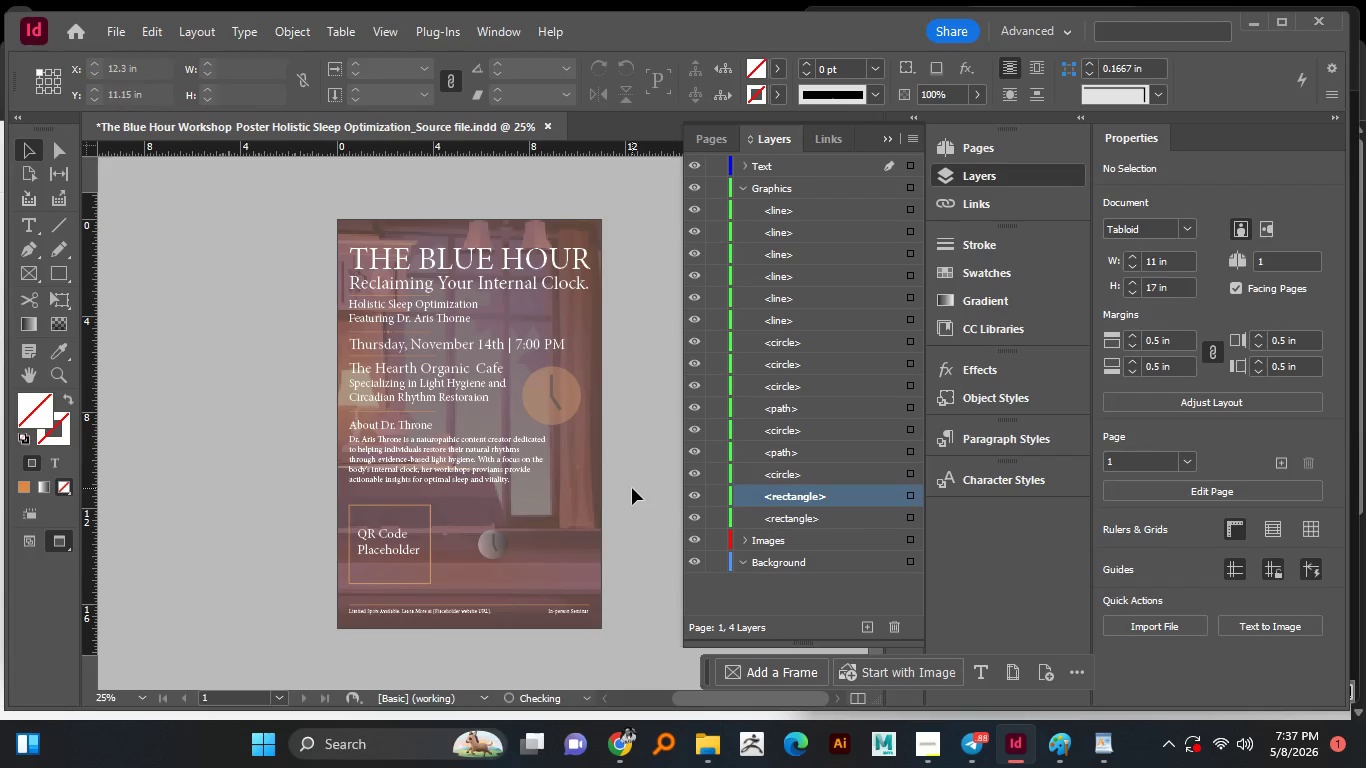 
left_click([632, 488])
 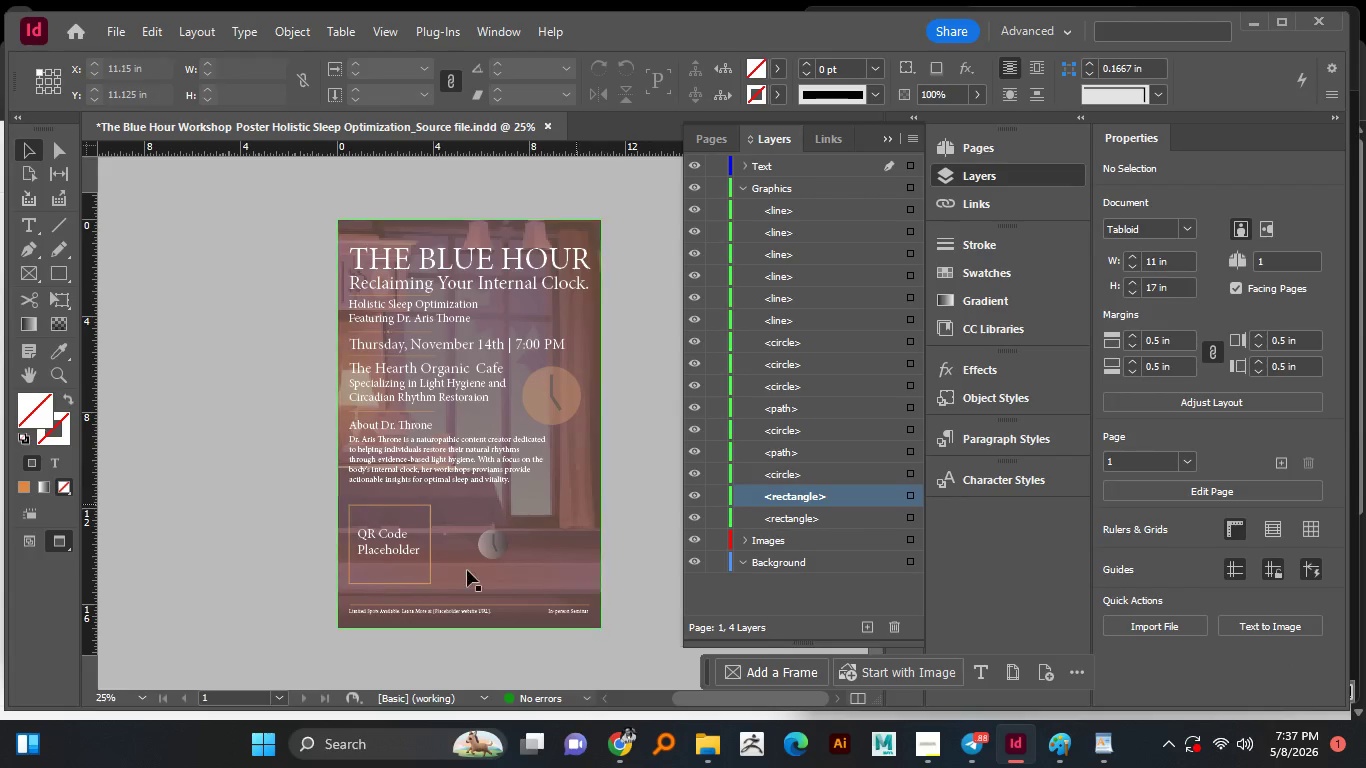 
left_click([450, 614])
 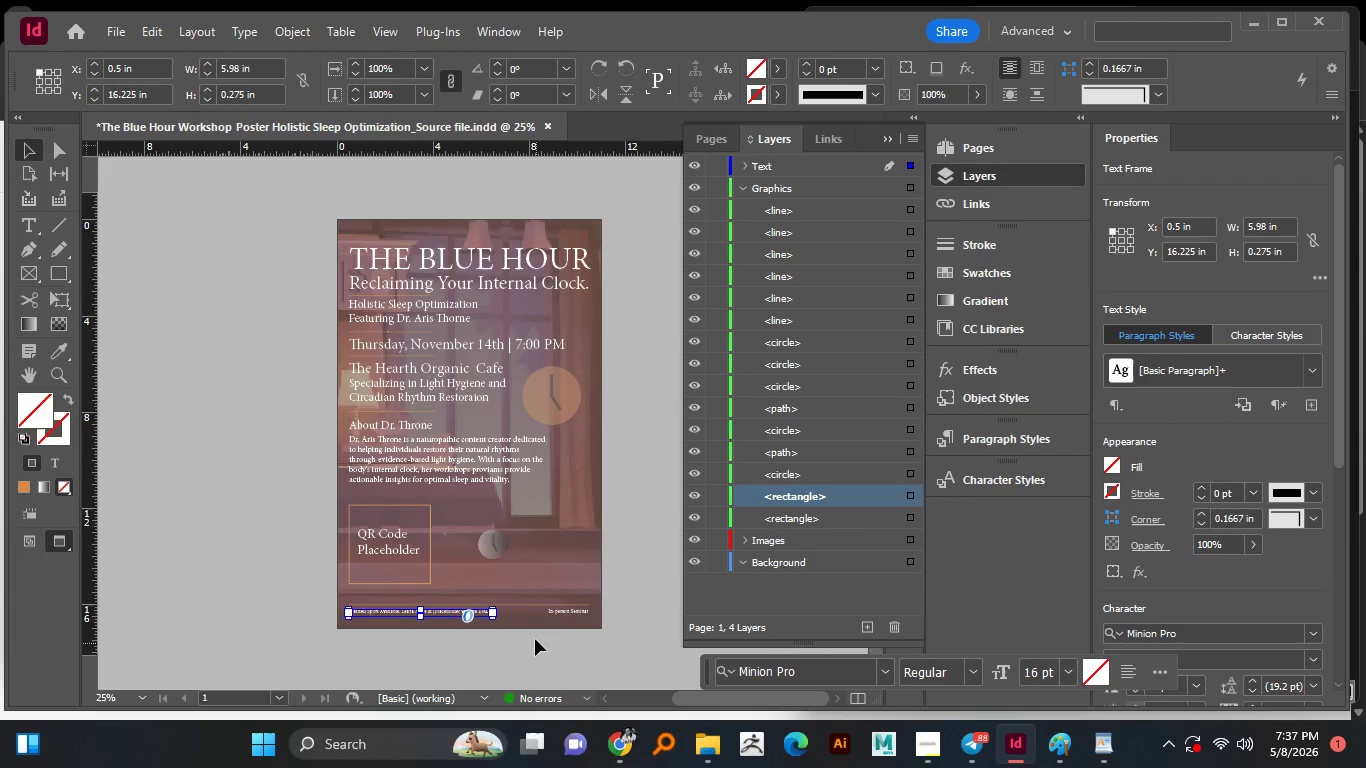 
left_click([559, 613])
 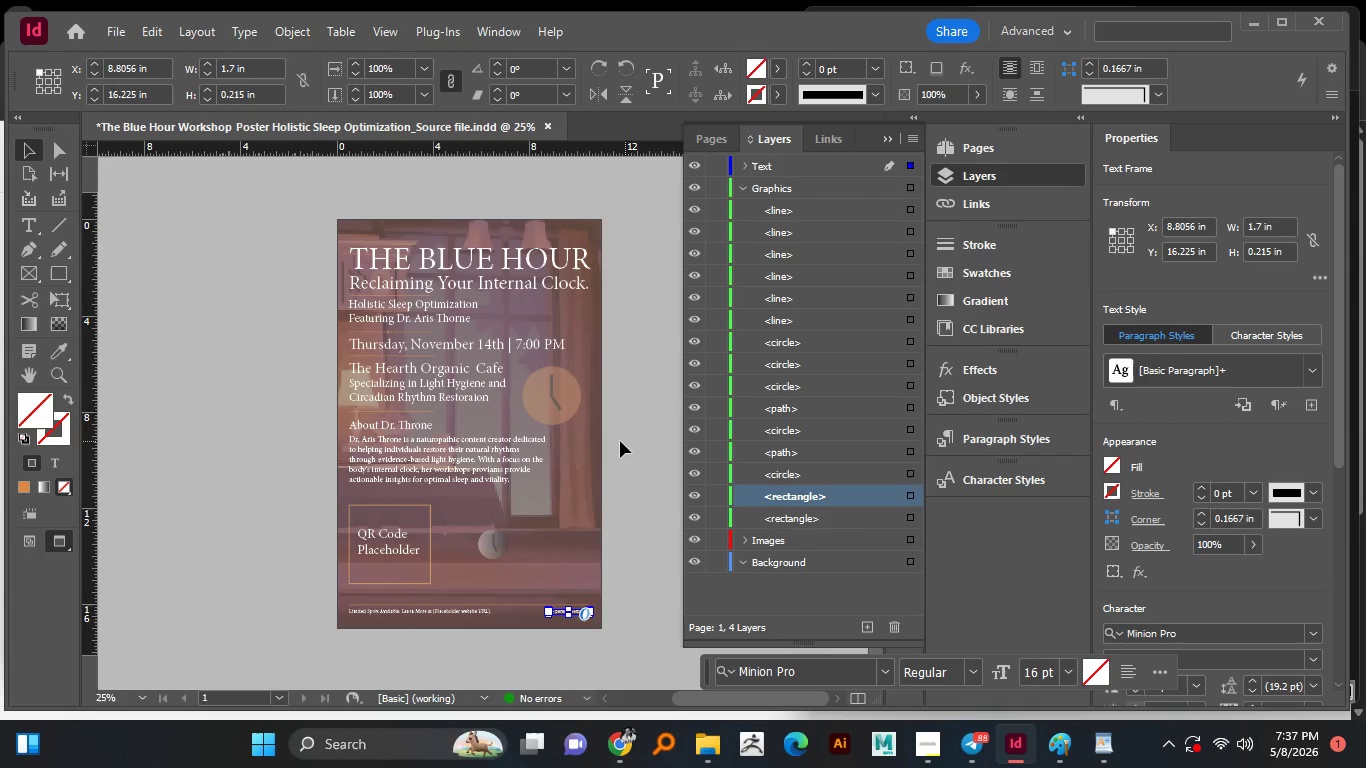 
left_click([617, 441])
 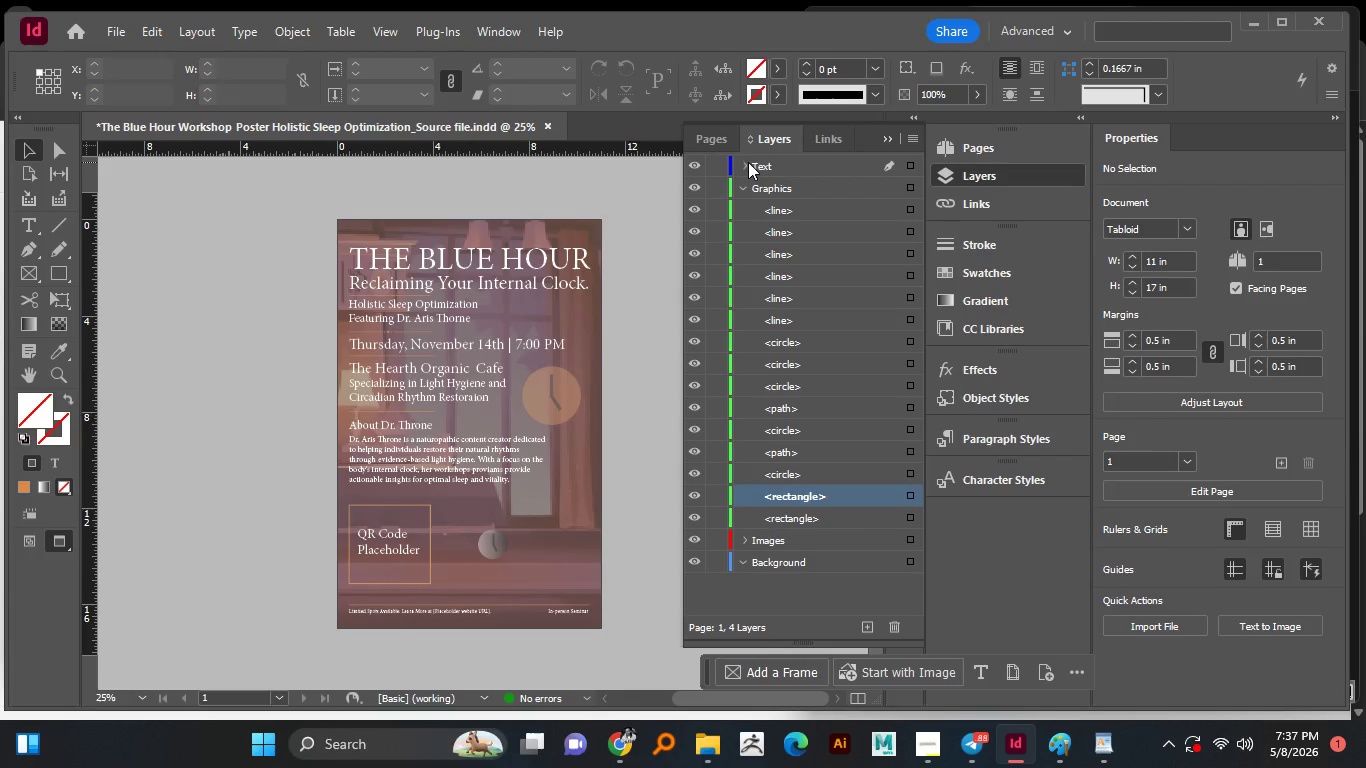 
left_click([742, 187])
 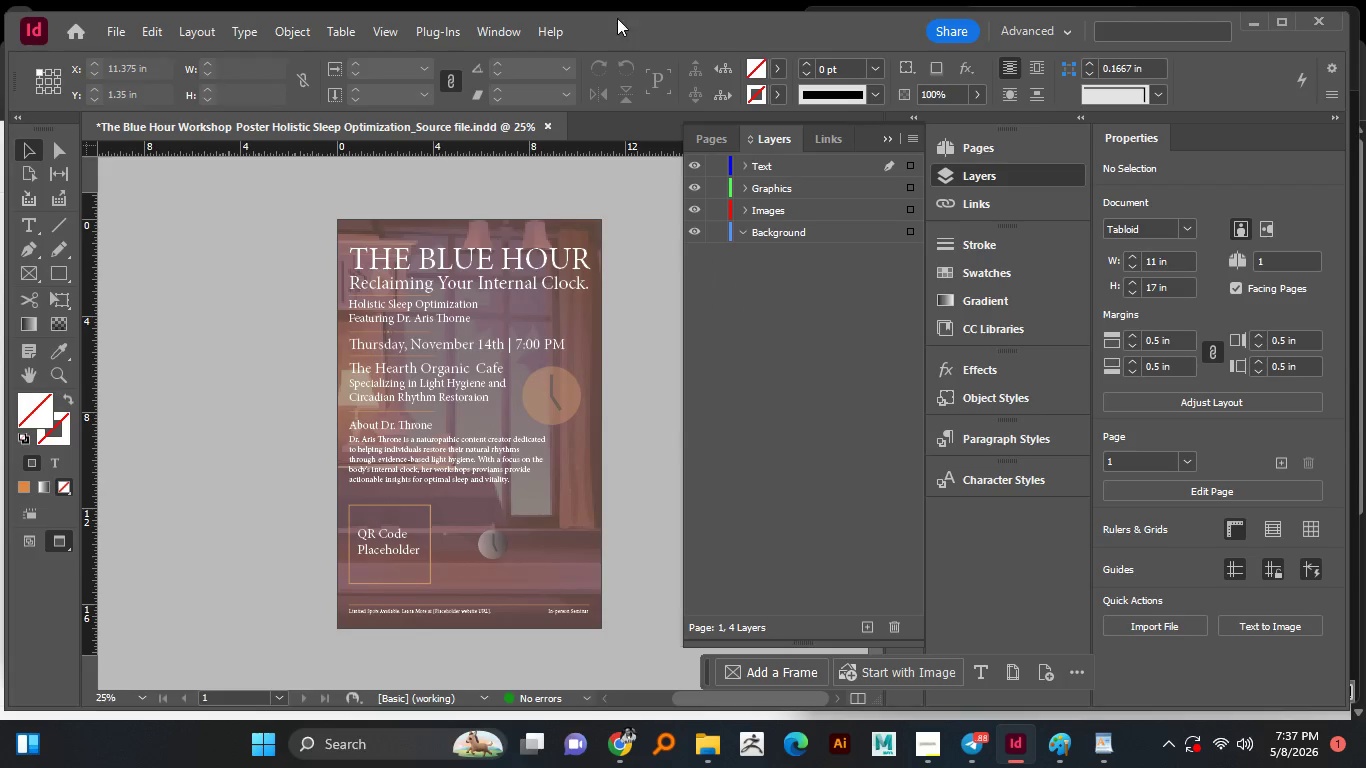 
scroll: coordinate [762, 423], scroll_direction: up, amount: 3.0
 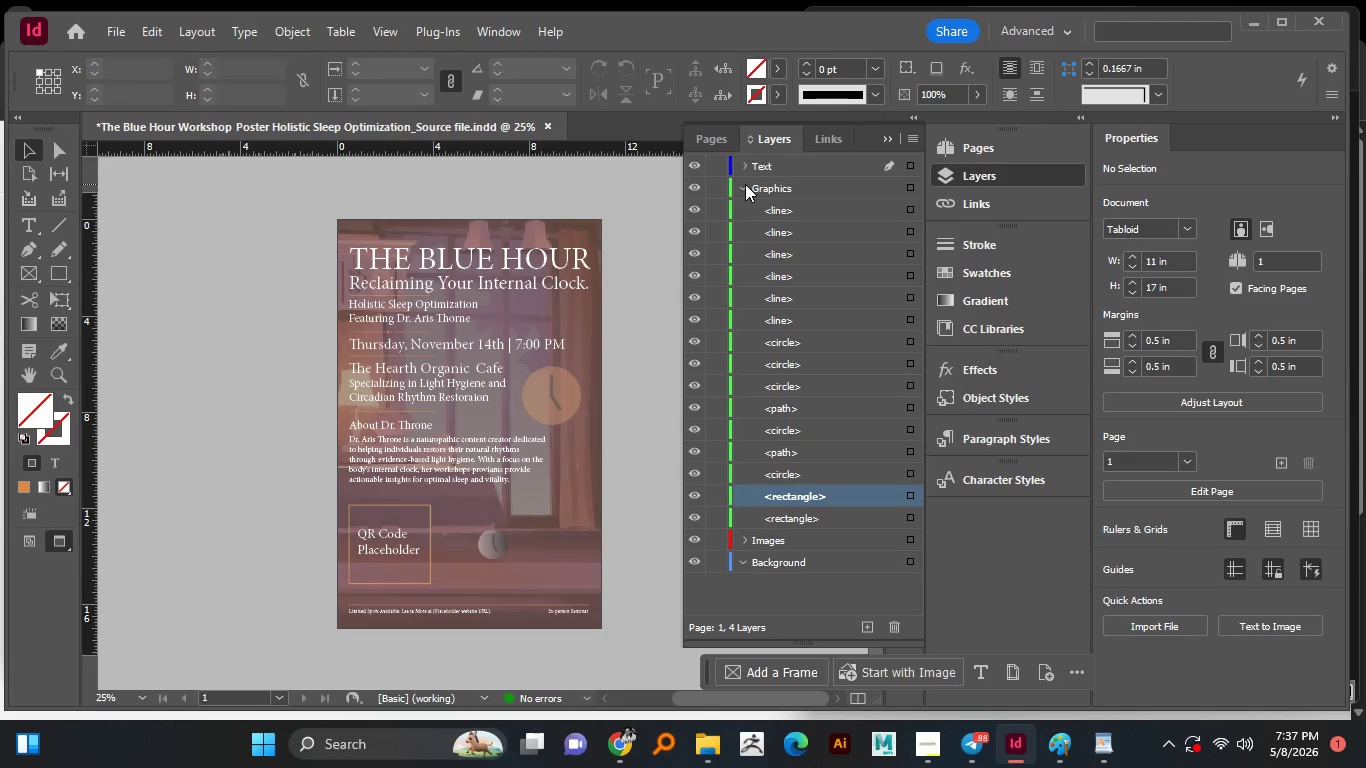 
key(Control+S)
 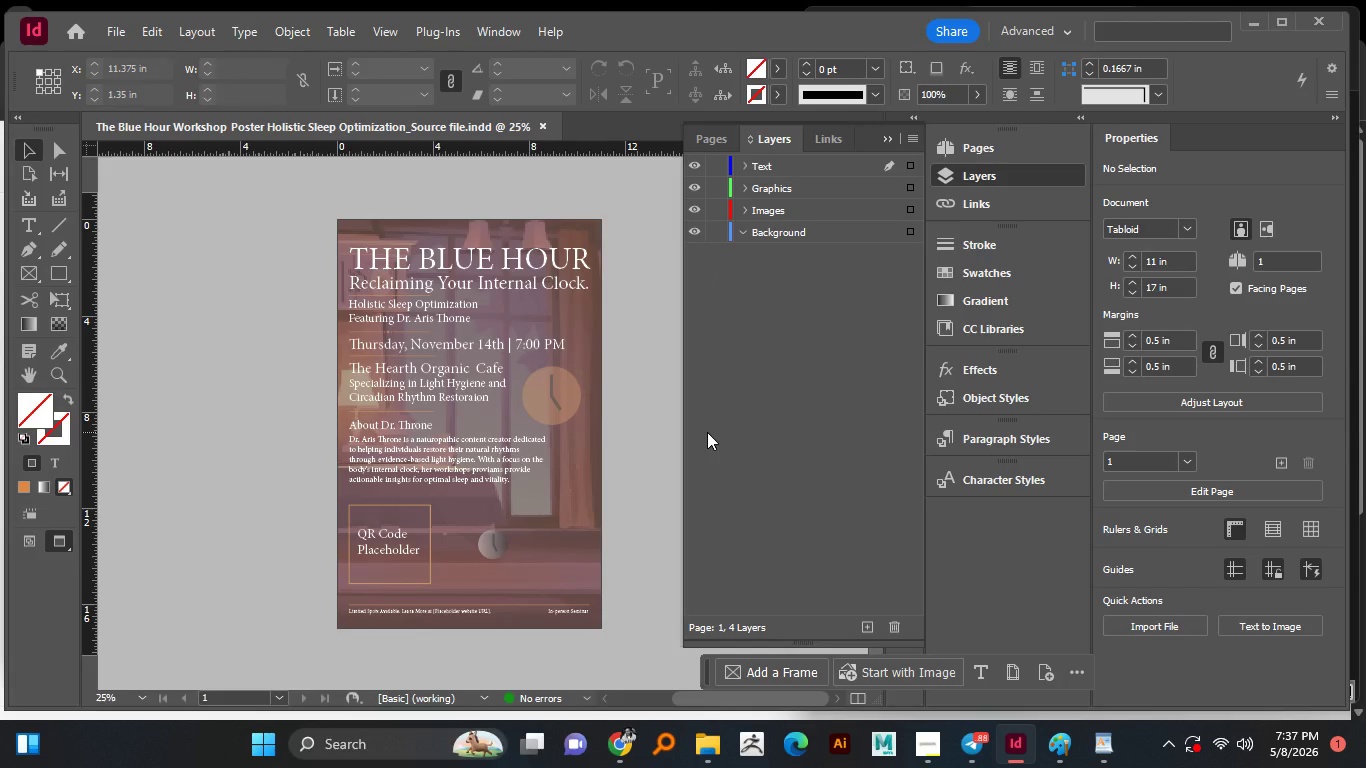 
left_click([1015, 428])
 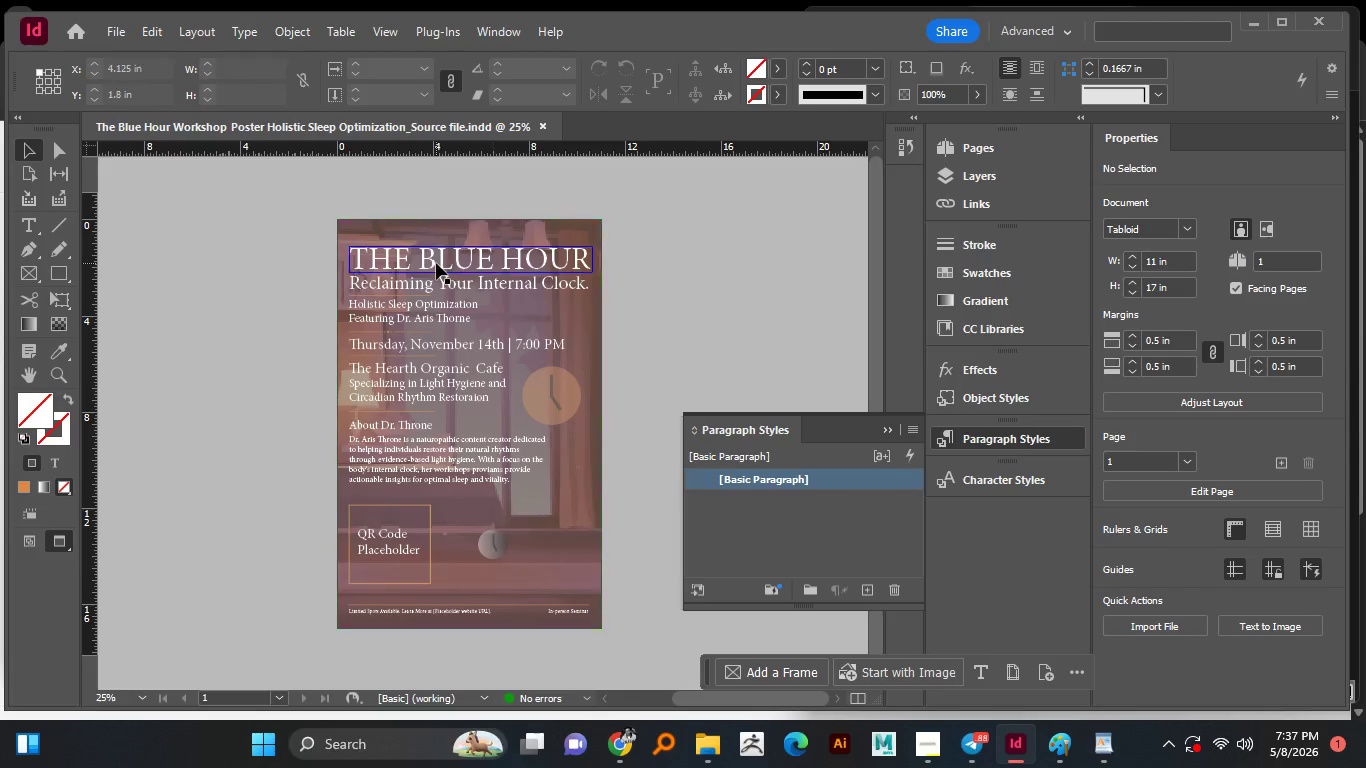 
left_click([429, 263])
 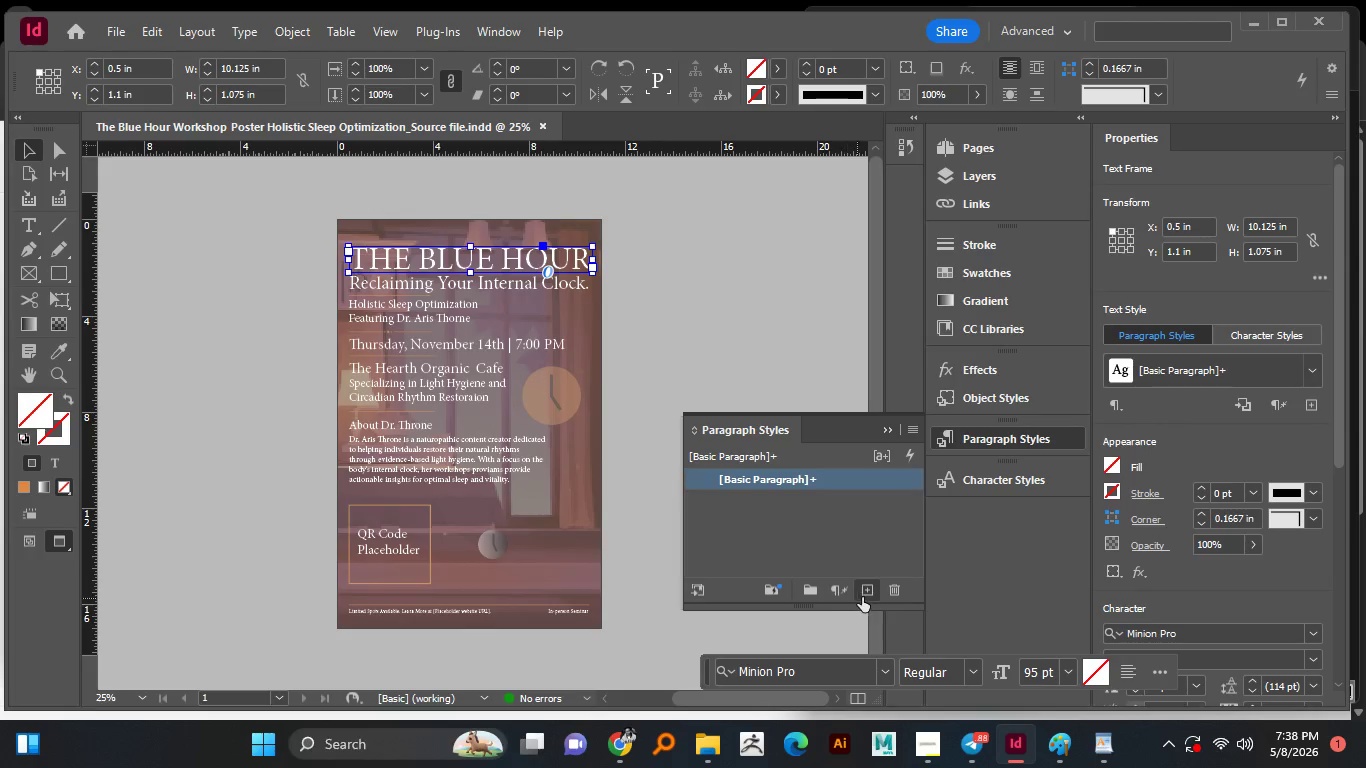 
left_click([872, 592])
 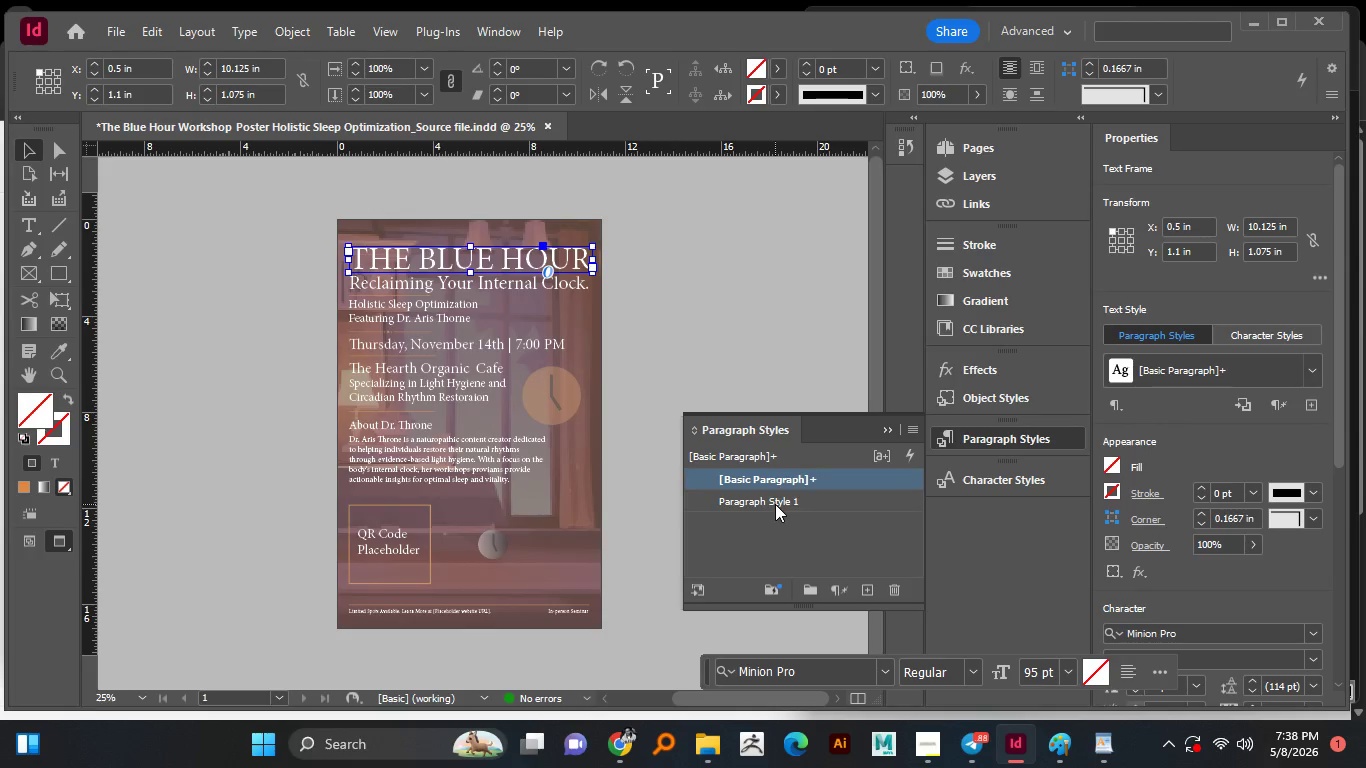 
double_click([775, 504])
 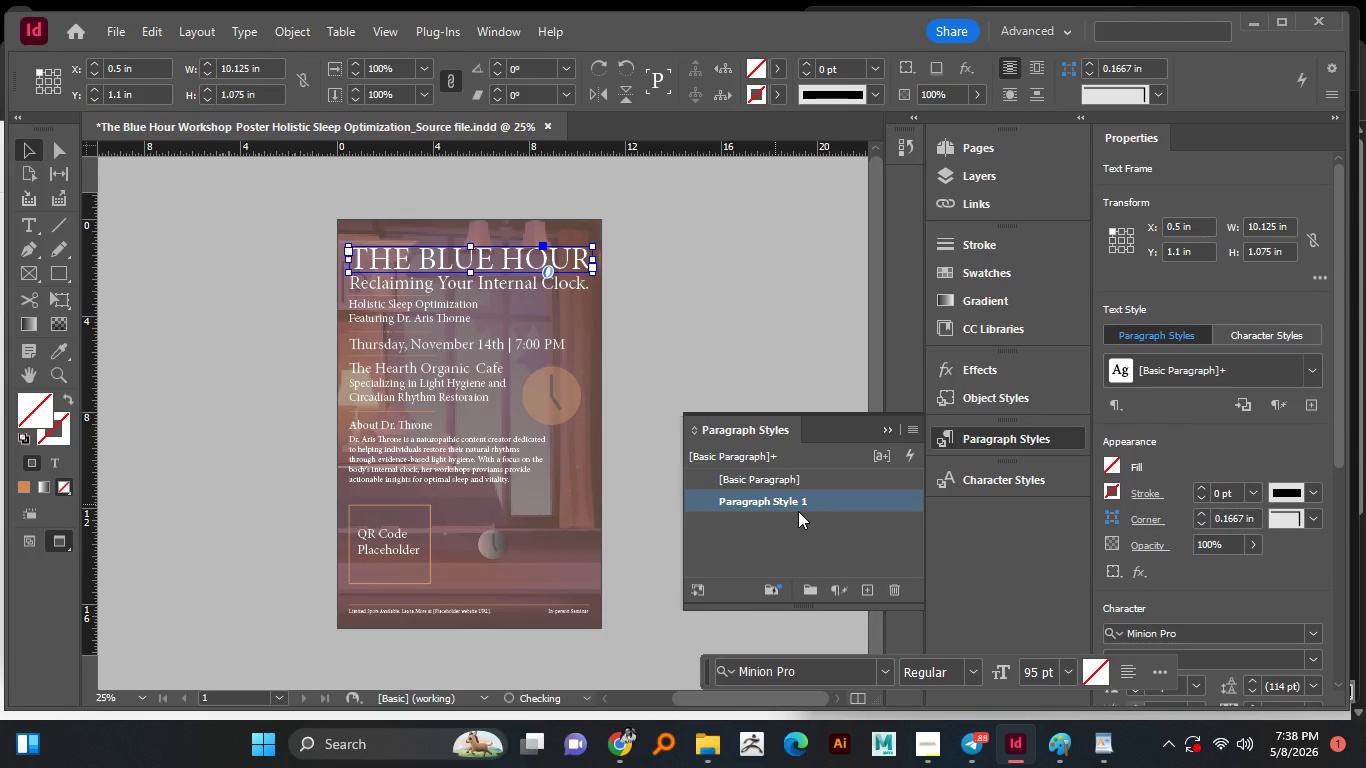 
hold_key(key=ShiftLeft, duration=1.5)
 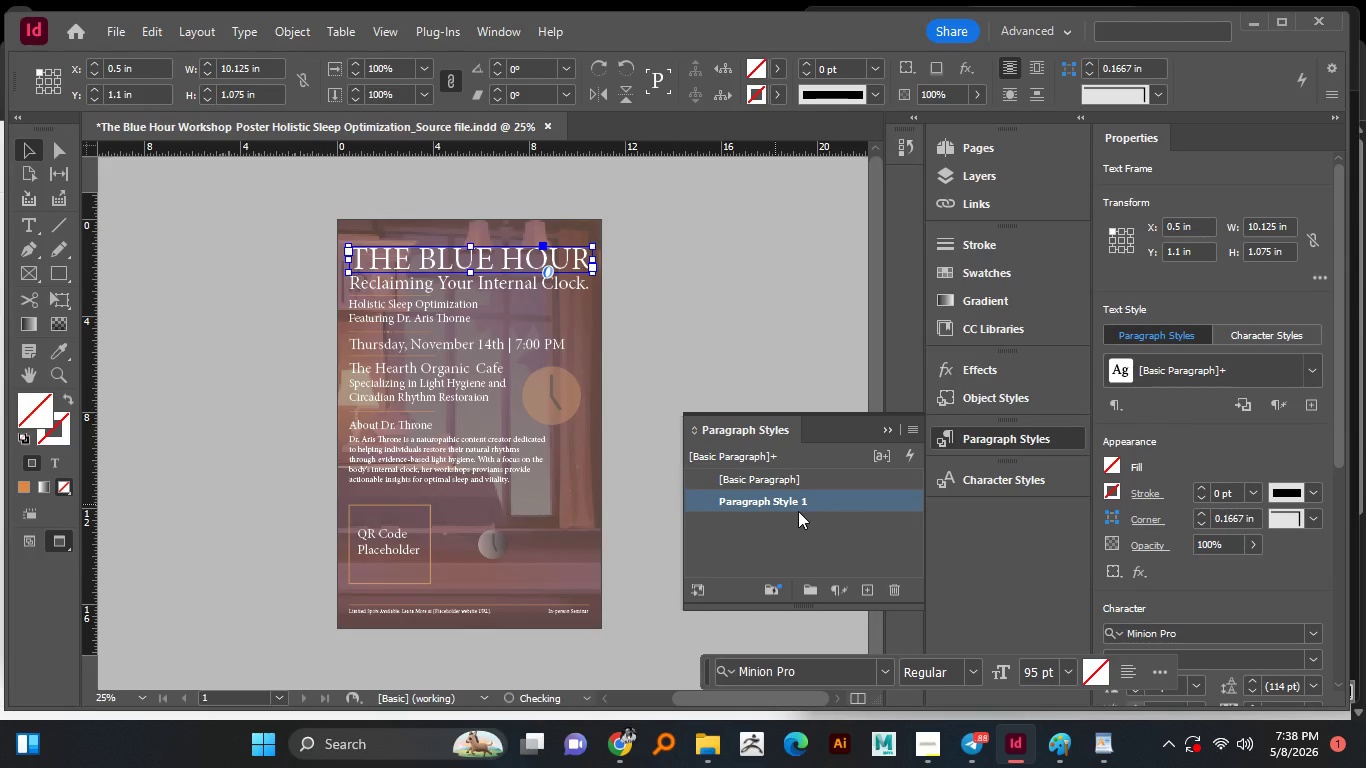 
hold_key(key=ShiftLeft, duration=0.42)
 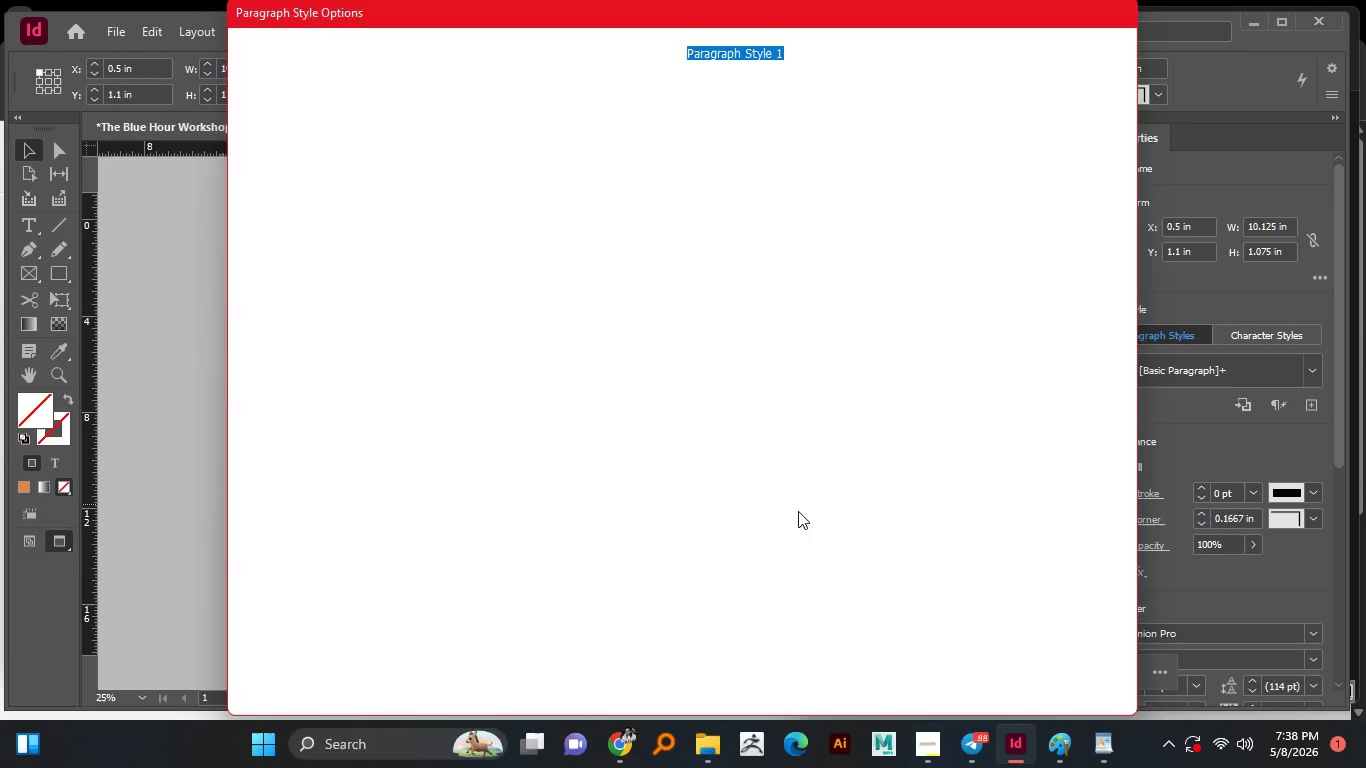 
type(Title )
 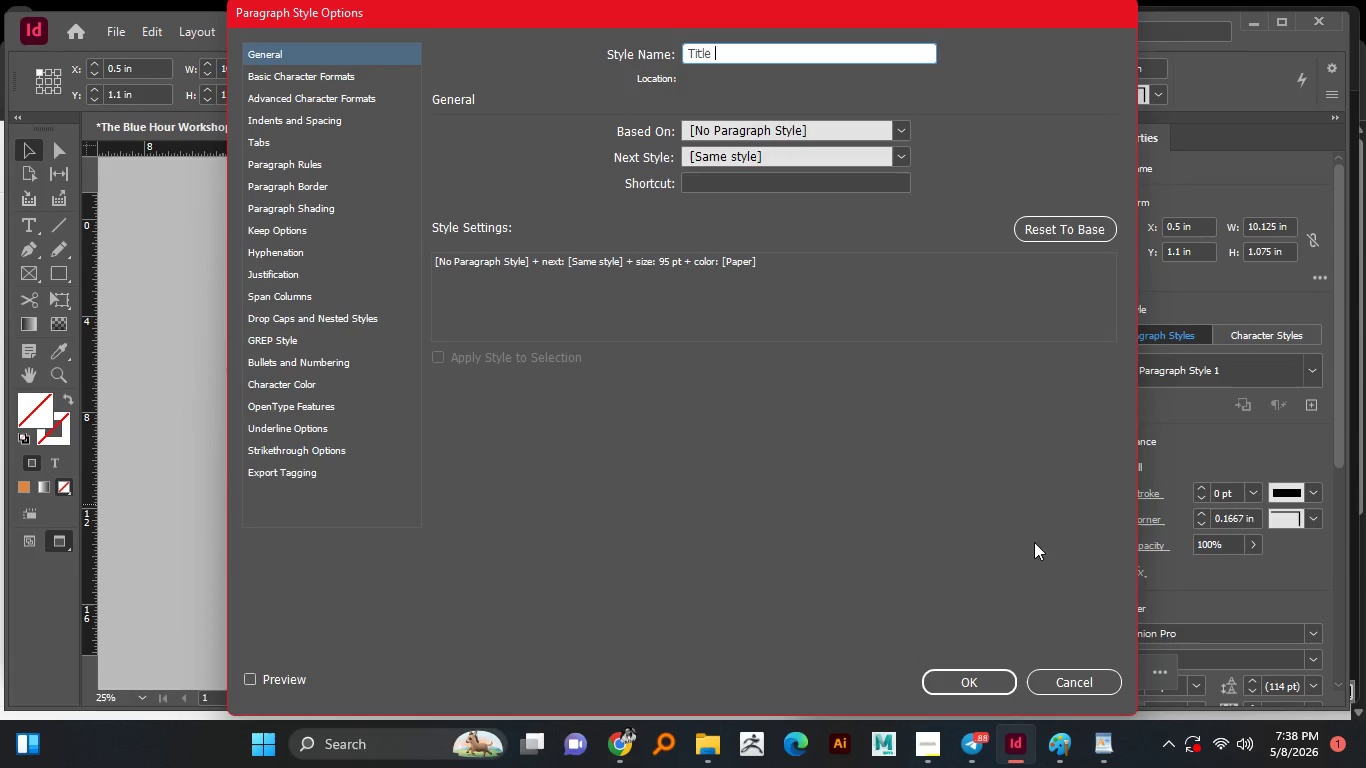 
left_click([982, 671])
 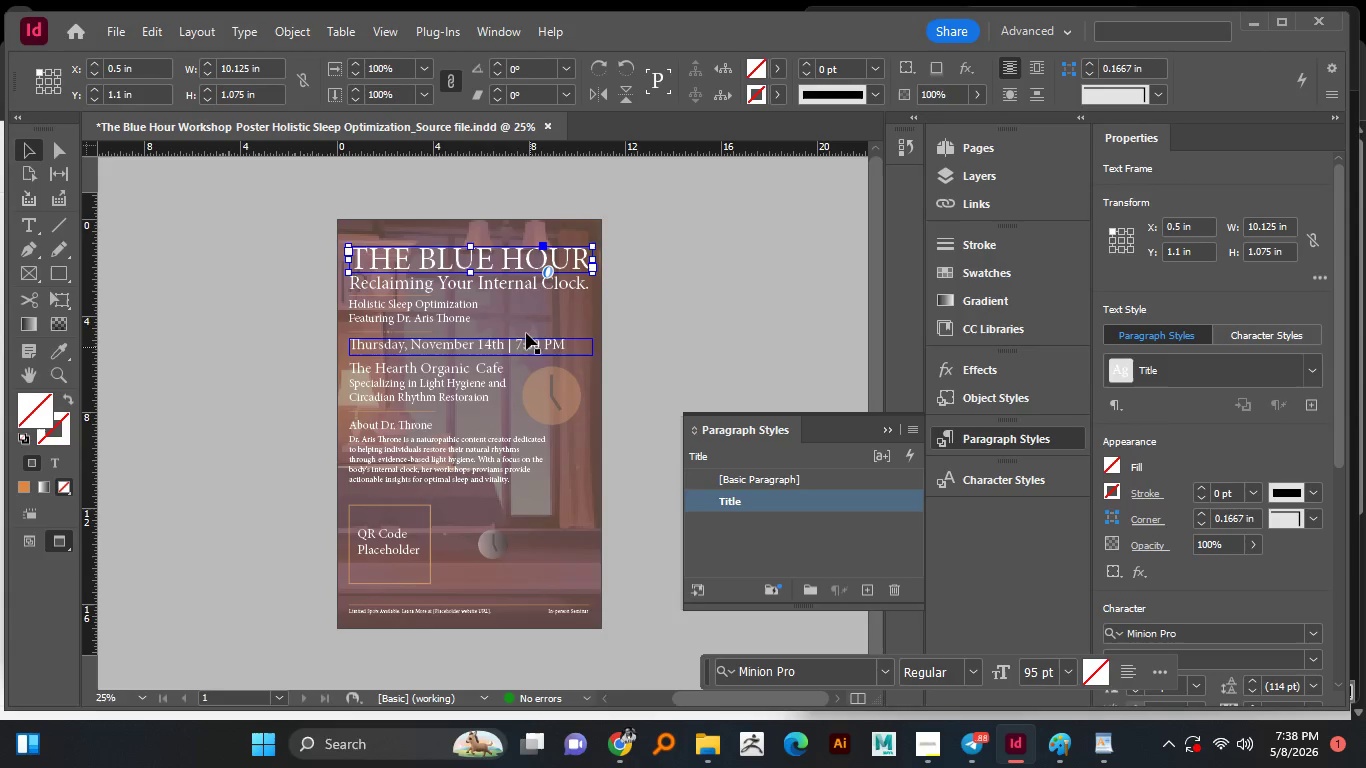 
left_click([508, 283])
 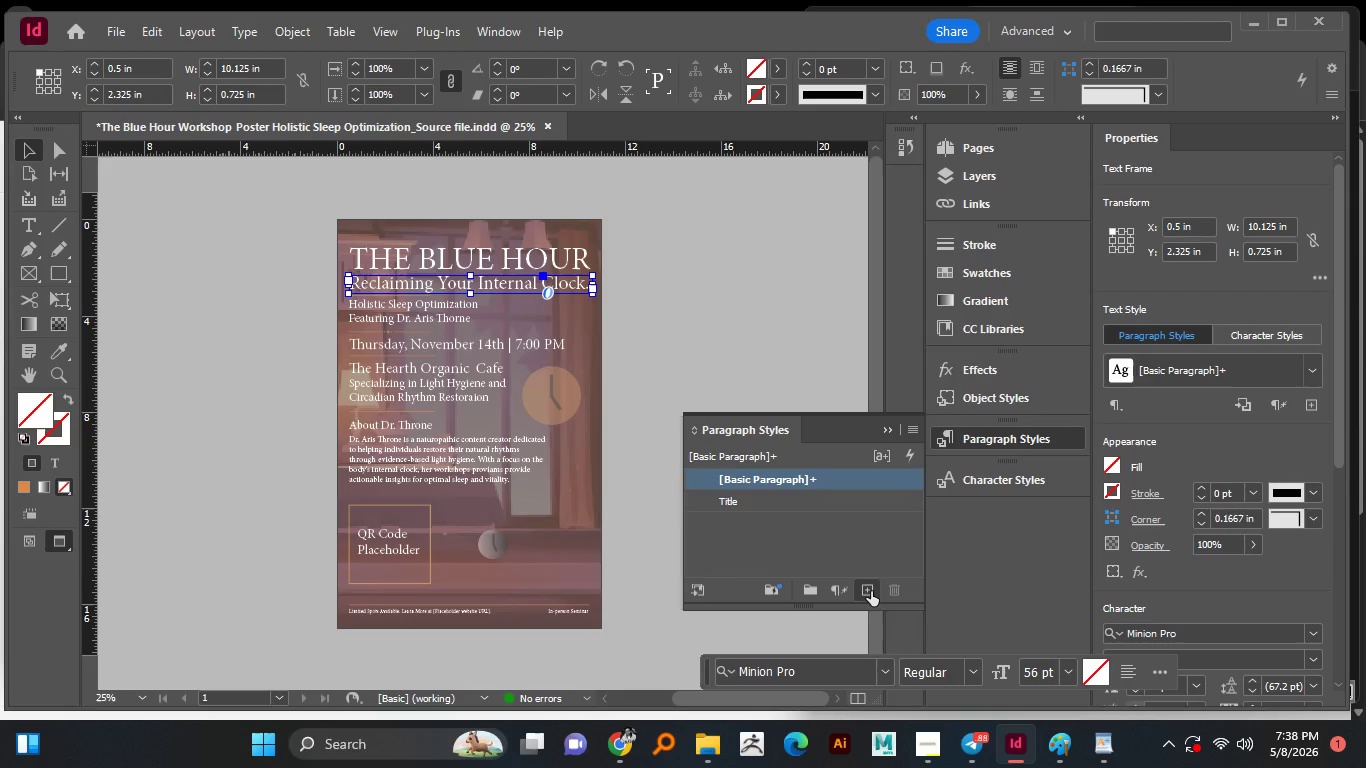 
left_click([871, 591])
 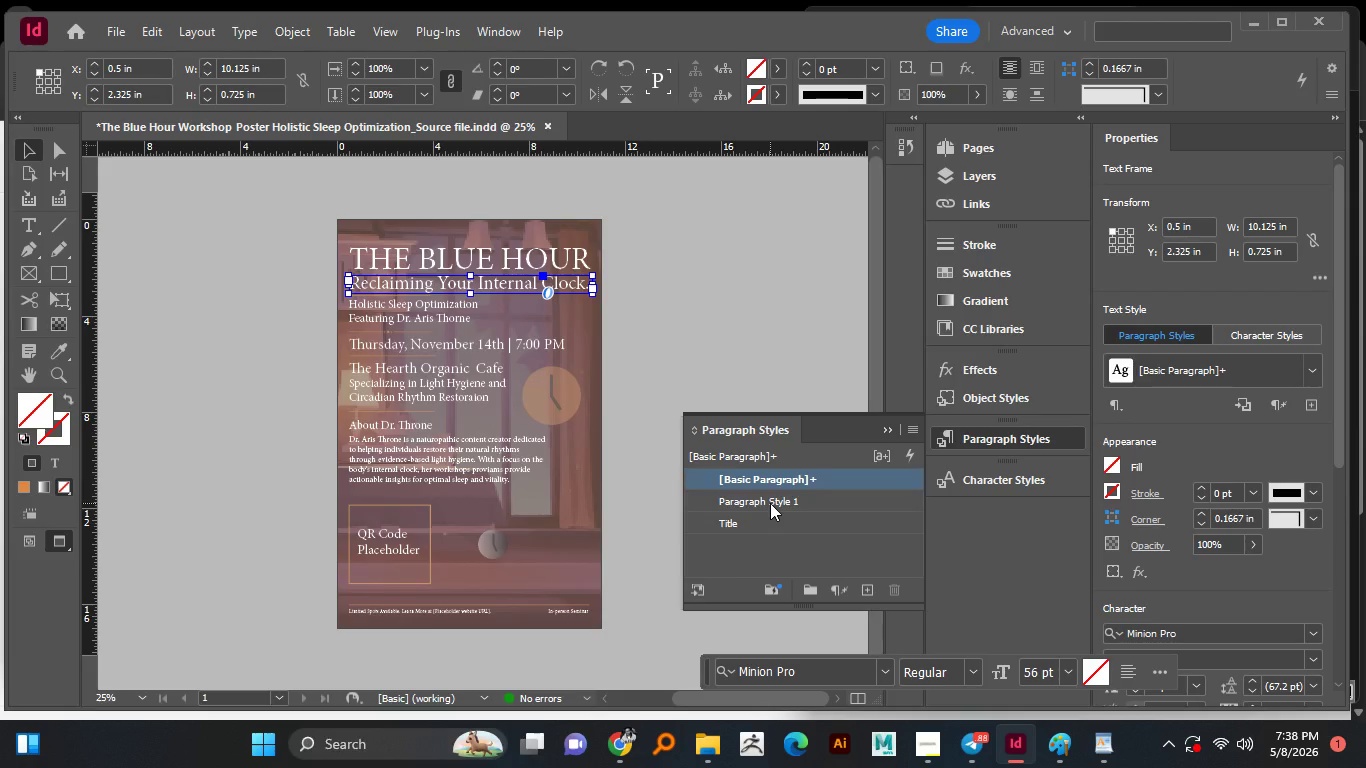 
double_click([770, 503])
 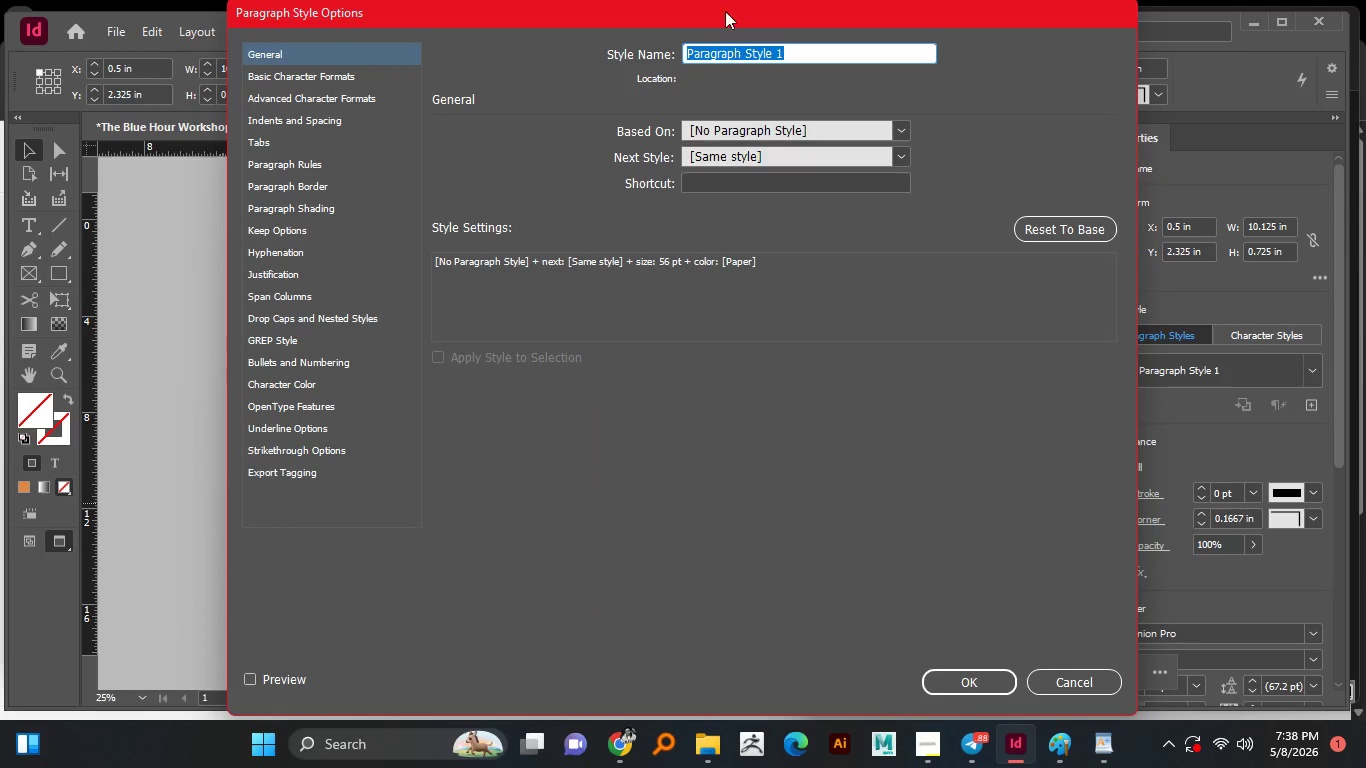 
left_click_drag(start_coordinate=[715, 10], to_coordinate=[1071, 246])
 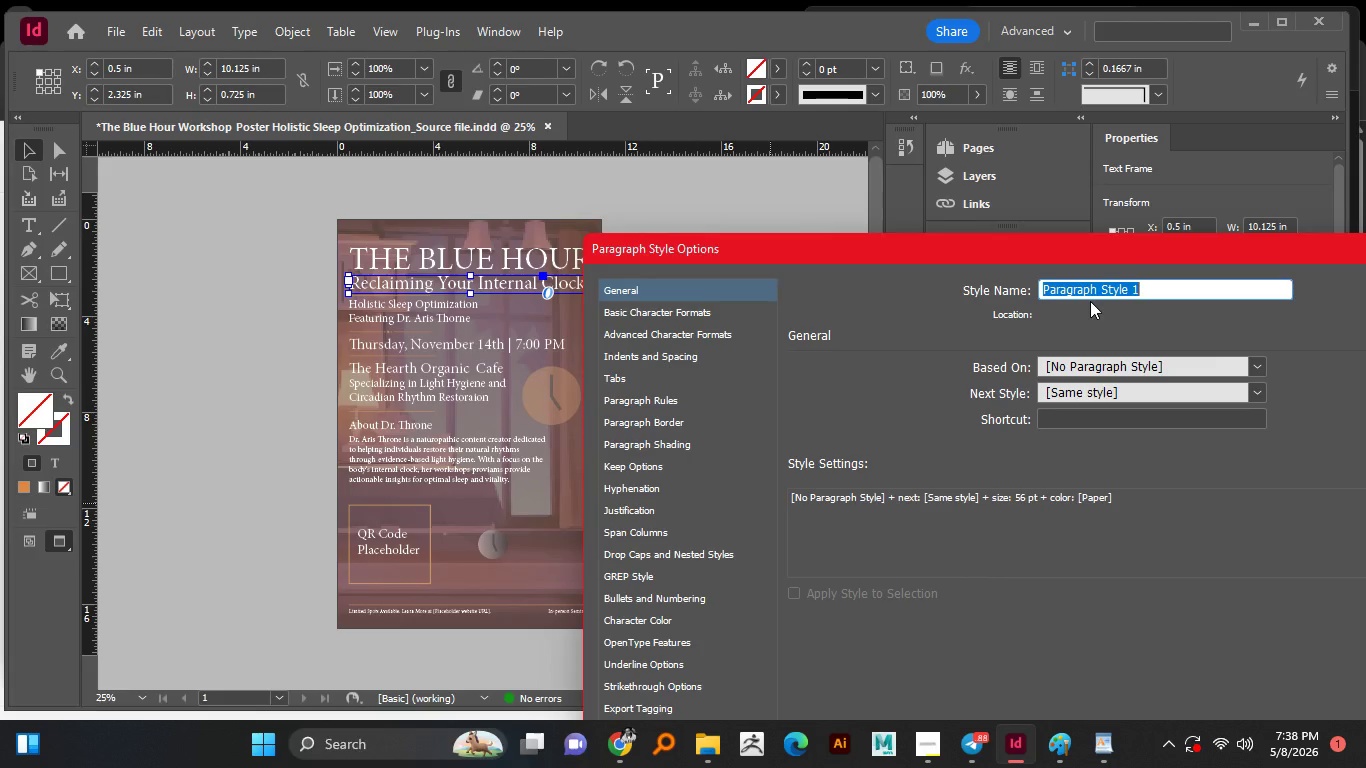 
wait(21.42)
 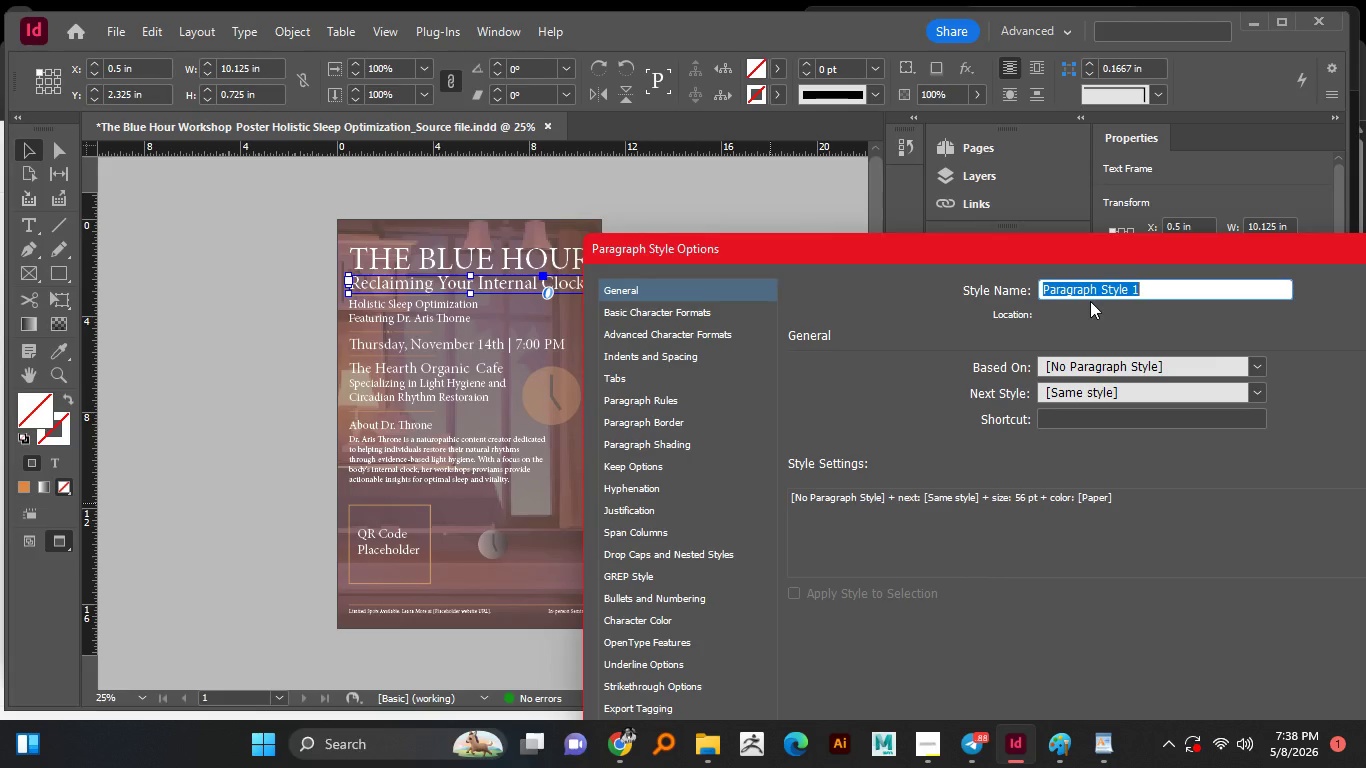 
type(Suv-title)
 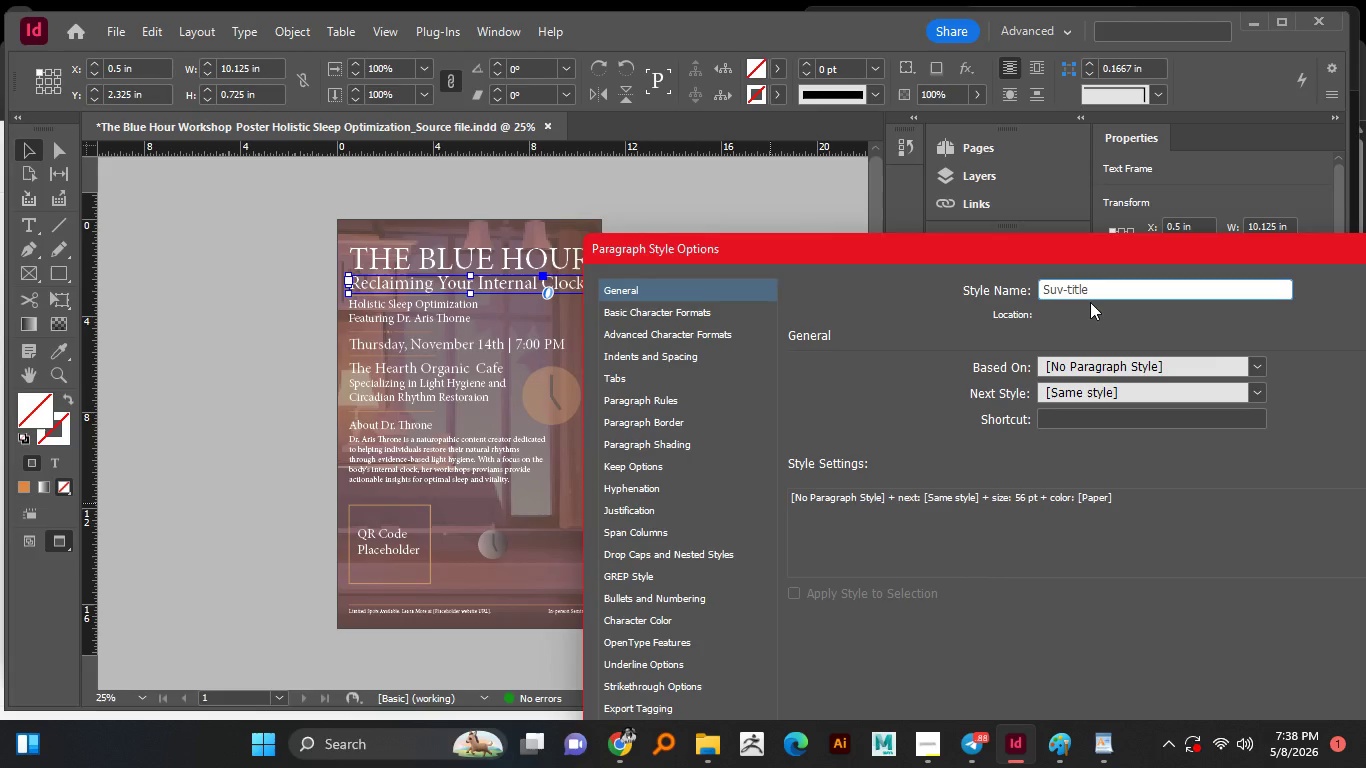 
key(Enter)
 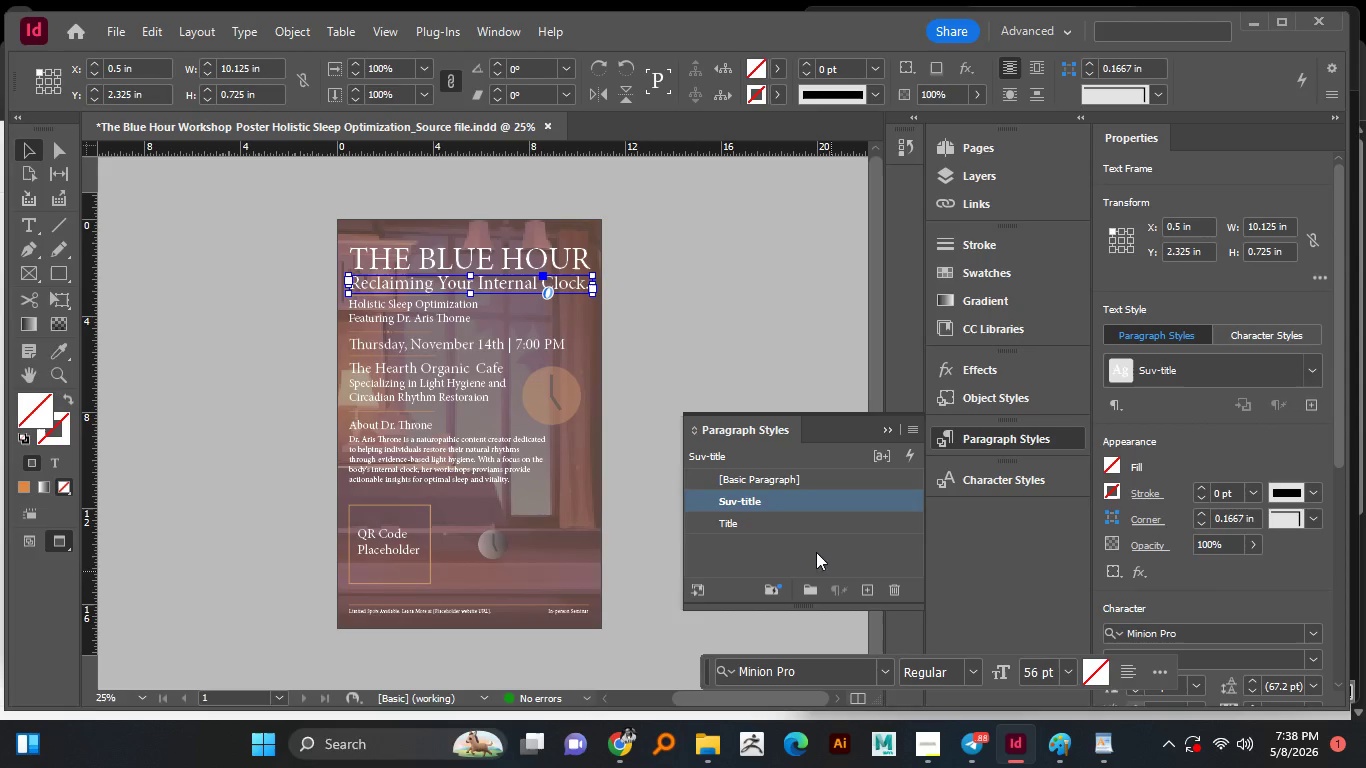 
double_click([741, 495])
 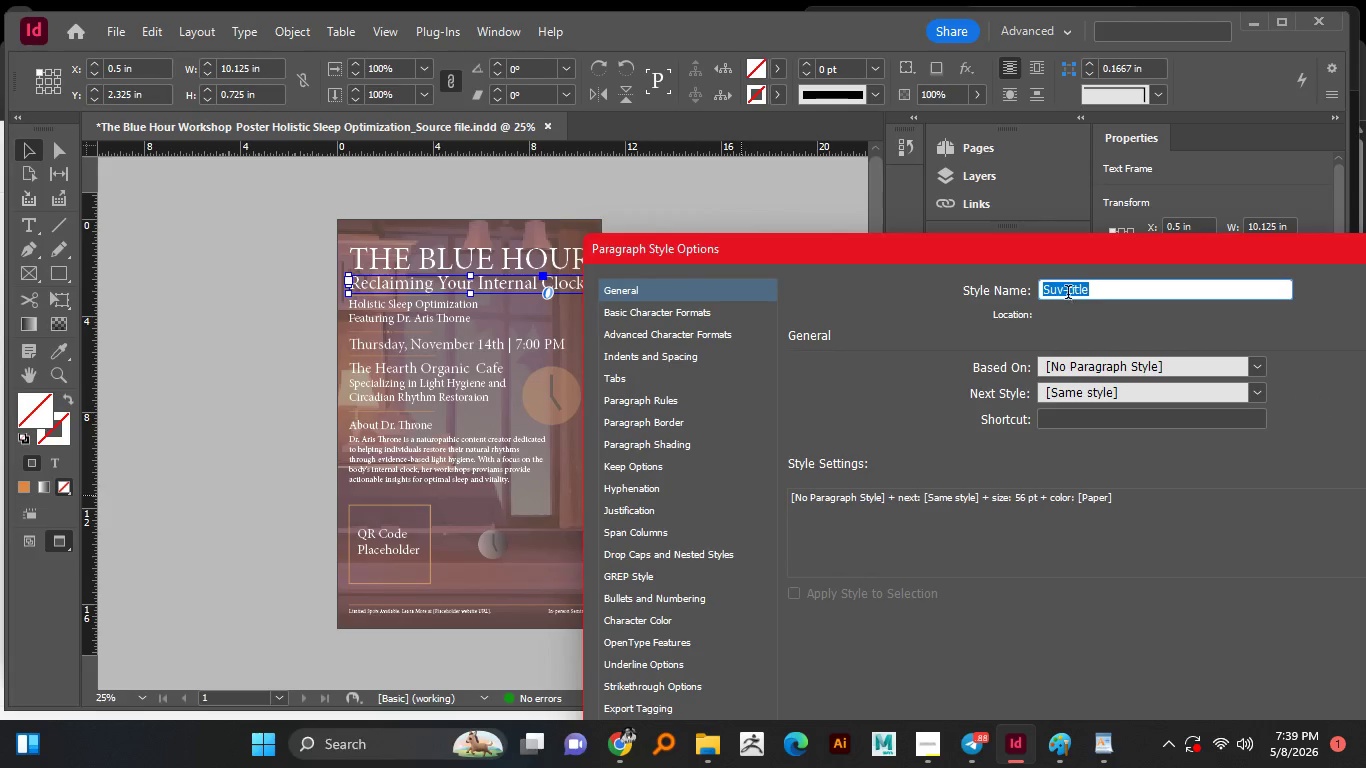 
left_click([1065, 292])
 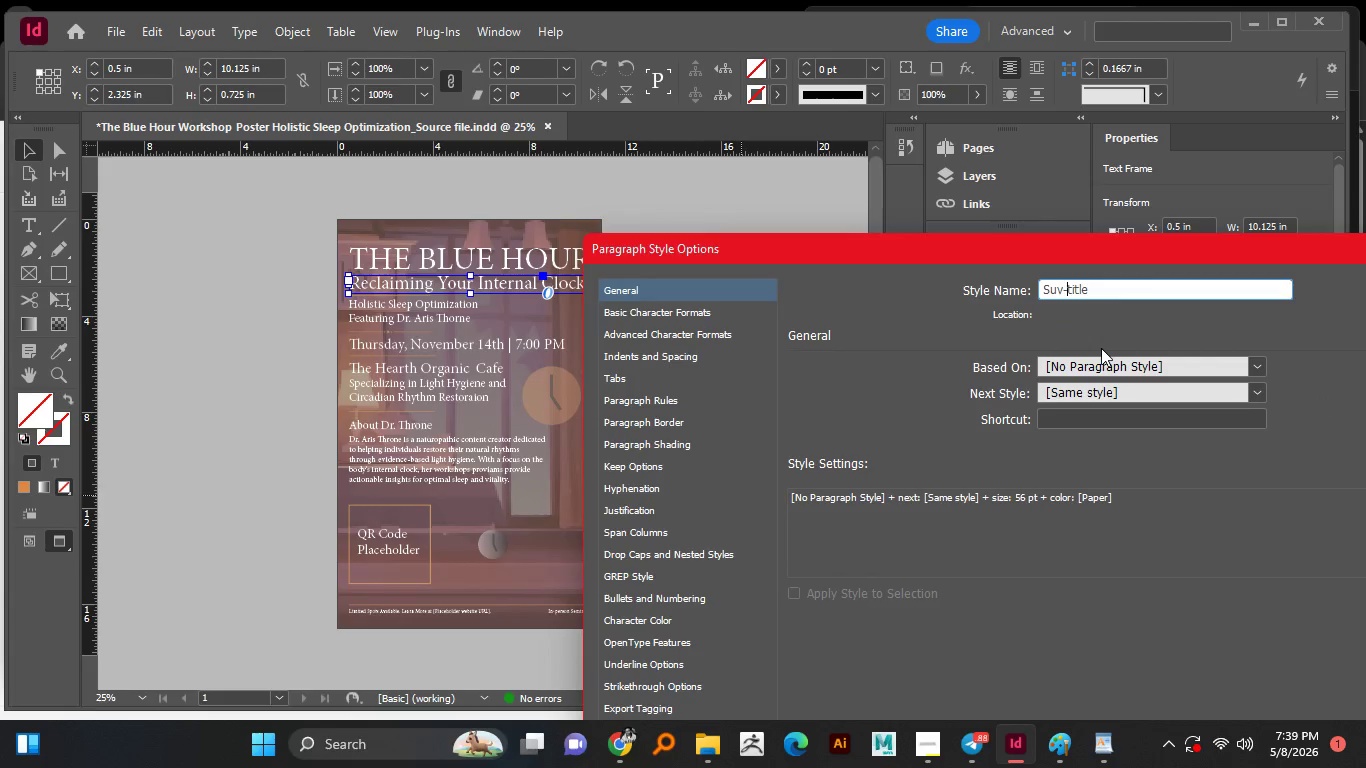 
key(ArrowLeft)
 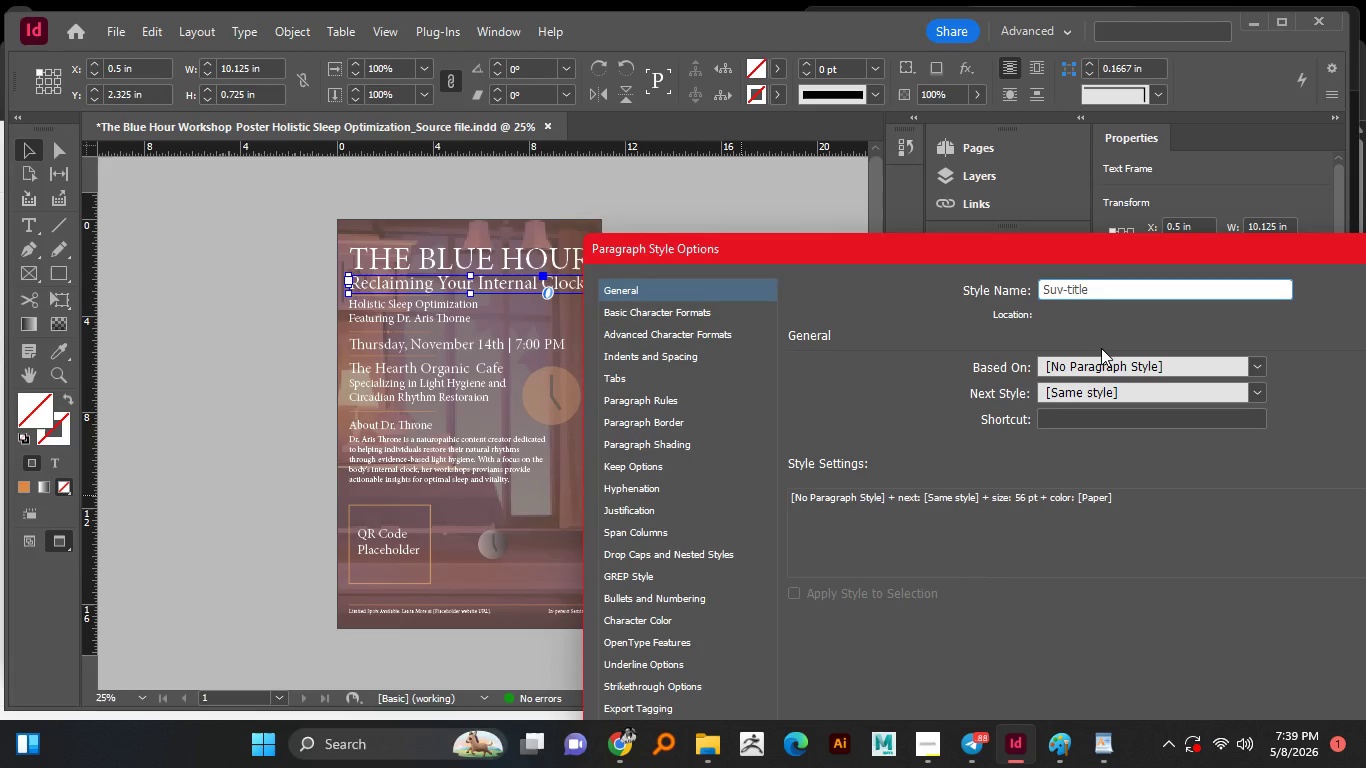 
key(Backspace)
 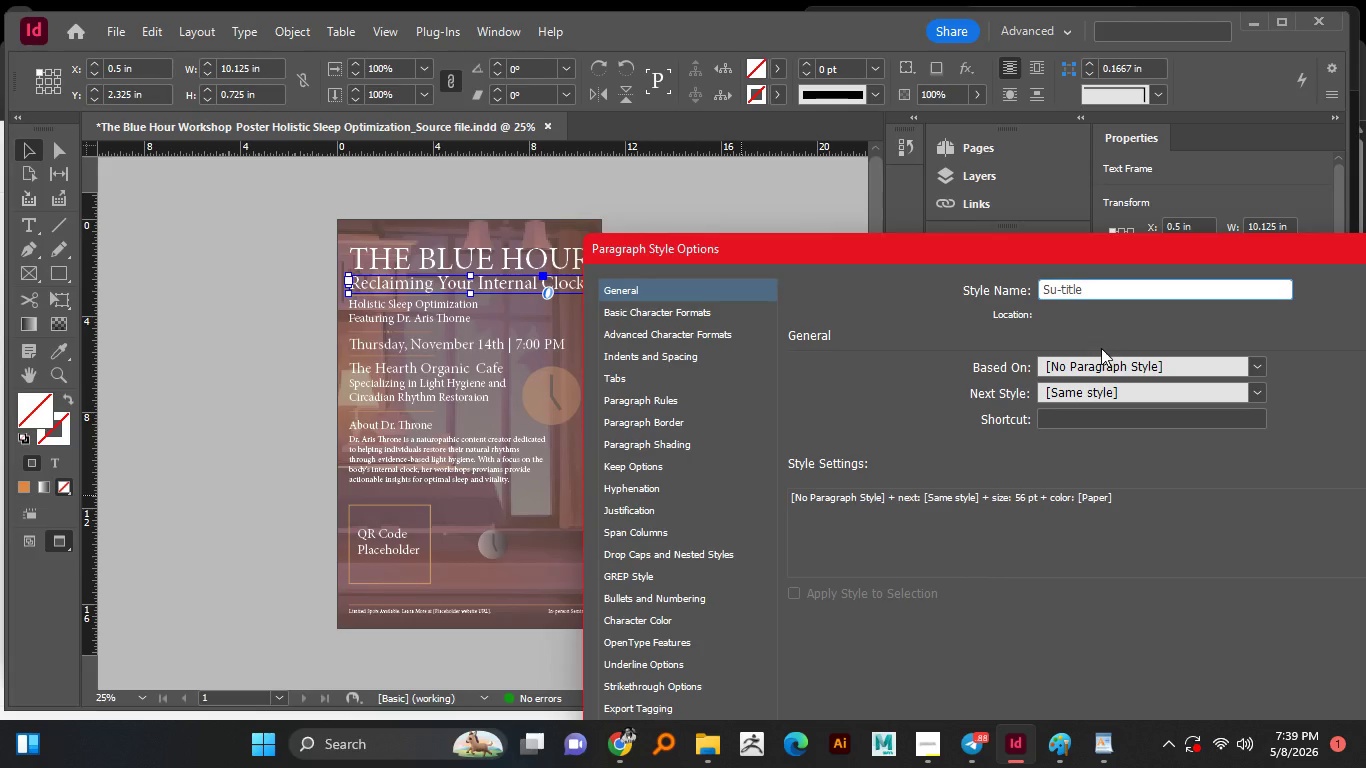 
key(B)
 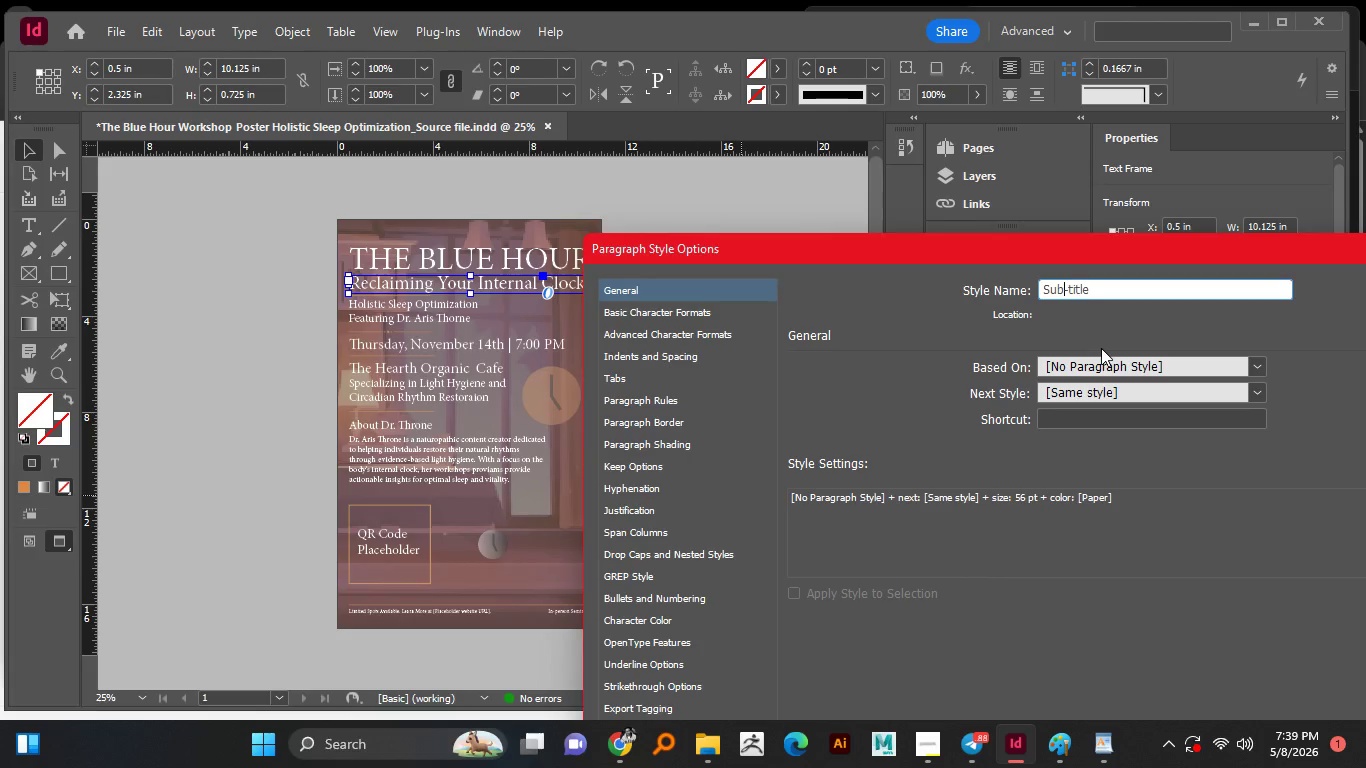 
key(Enter)
 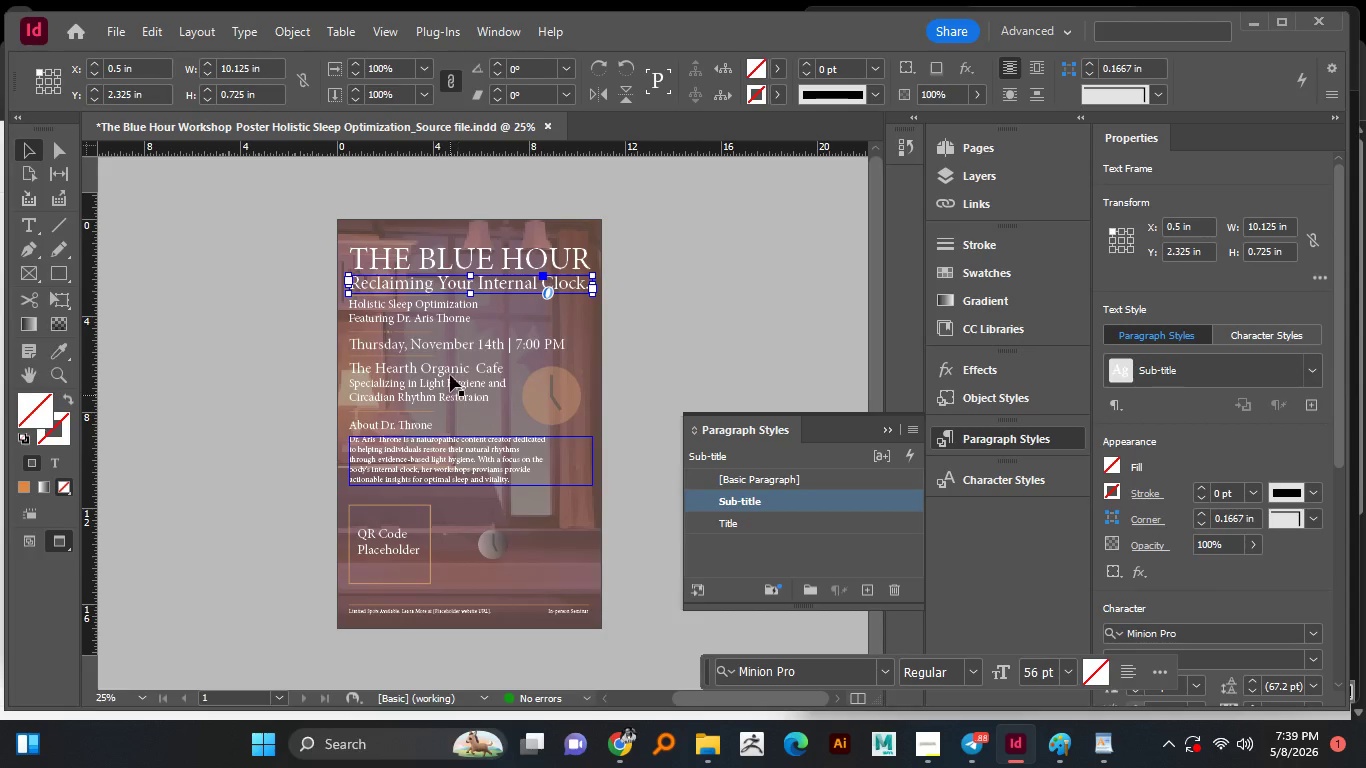 
left_click([440, 306])
 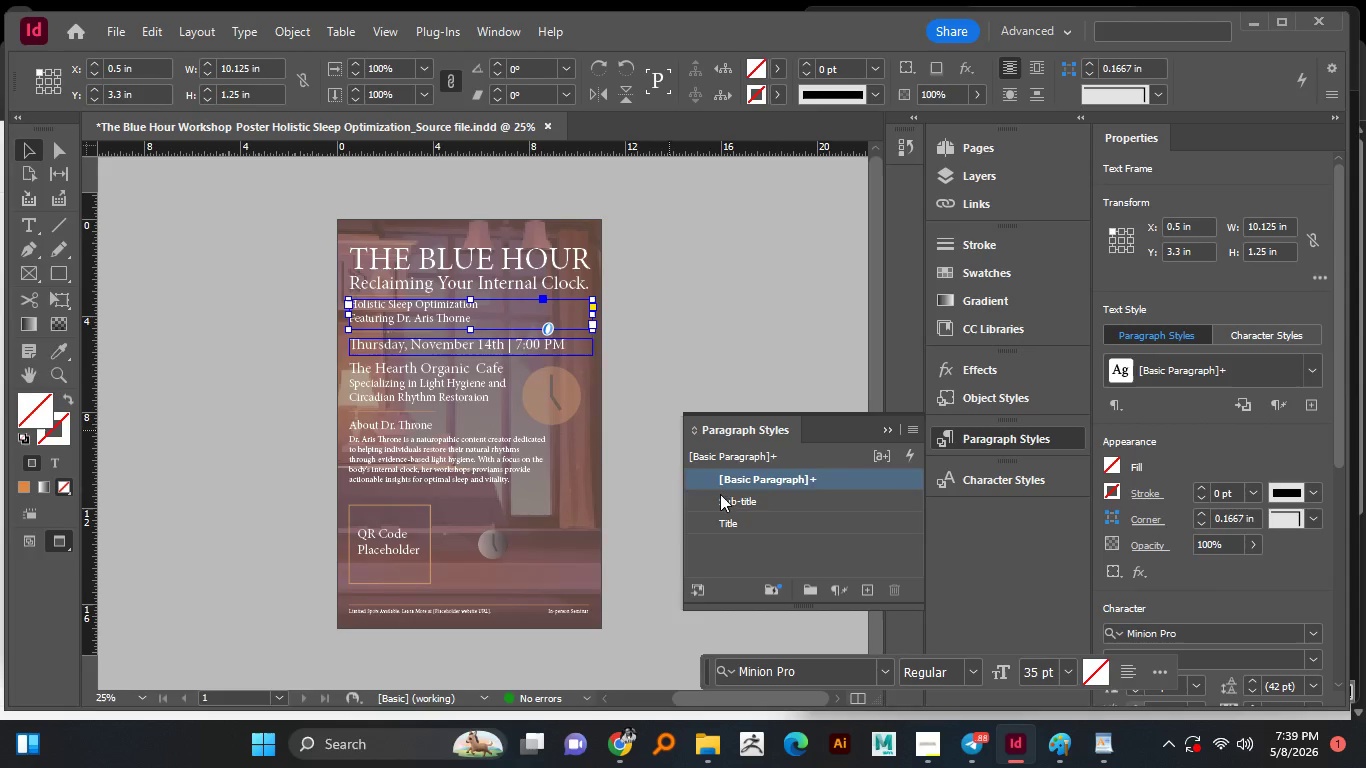 
left_click([868, 581])
 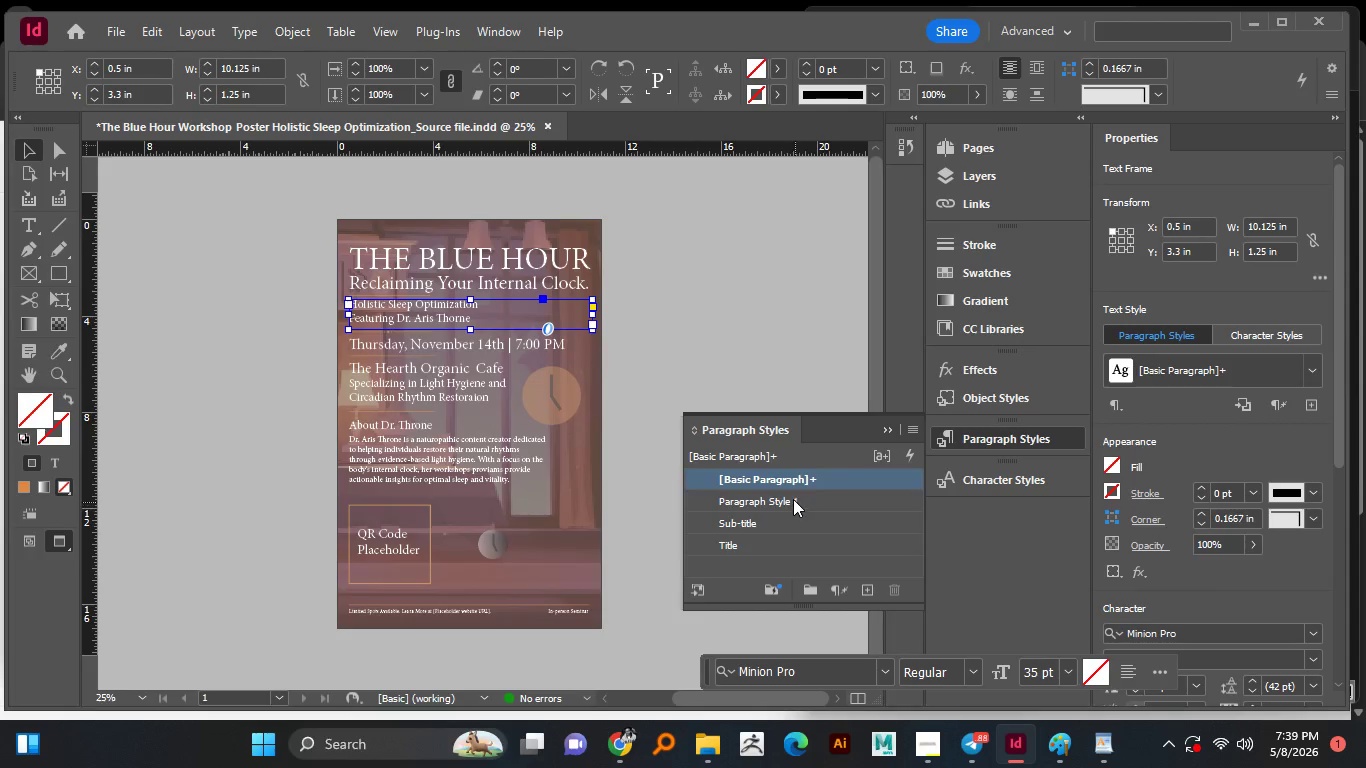 
double_click([793, 499])
 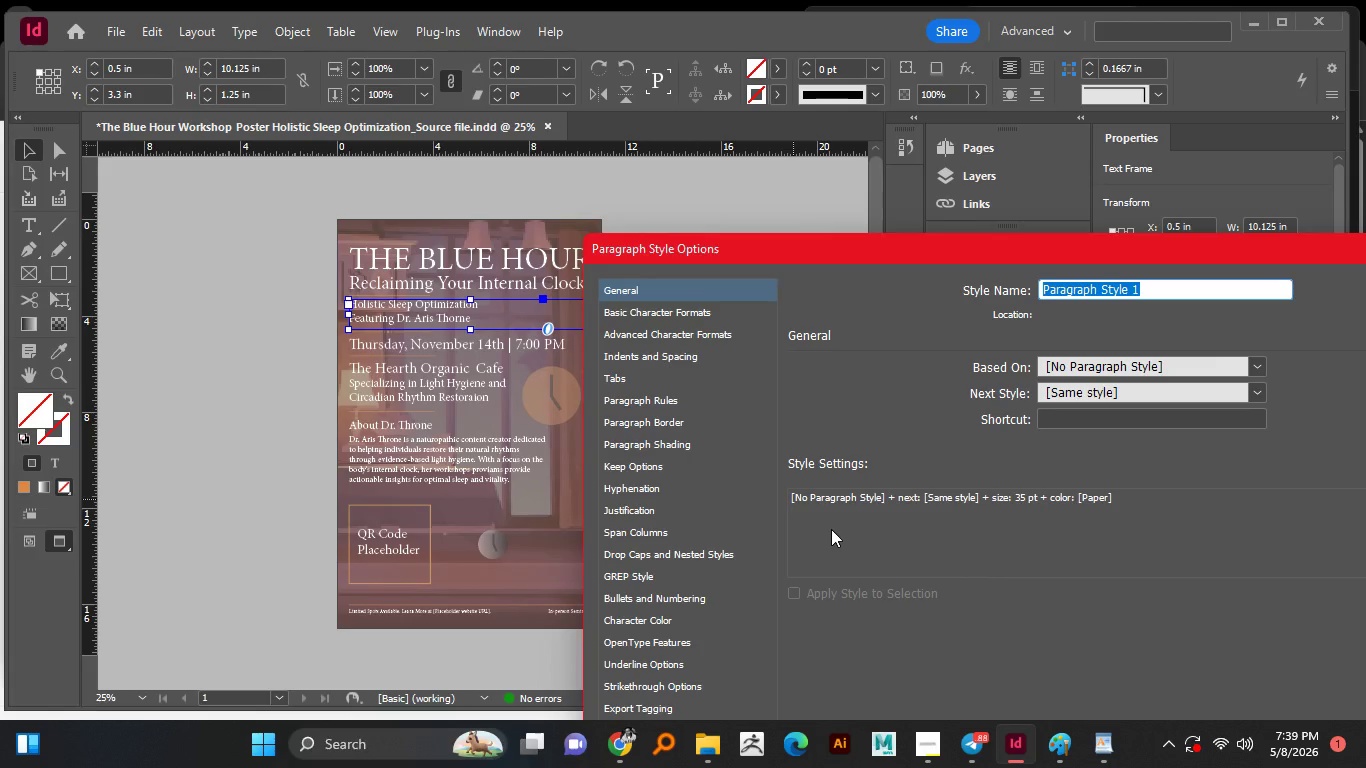 
key(CapsLock)
 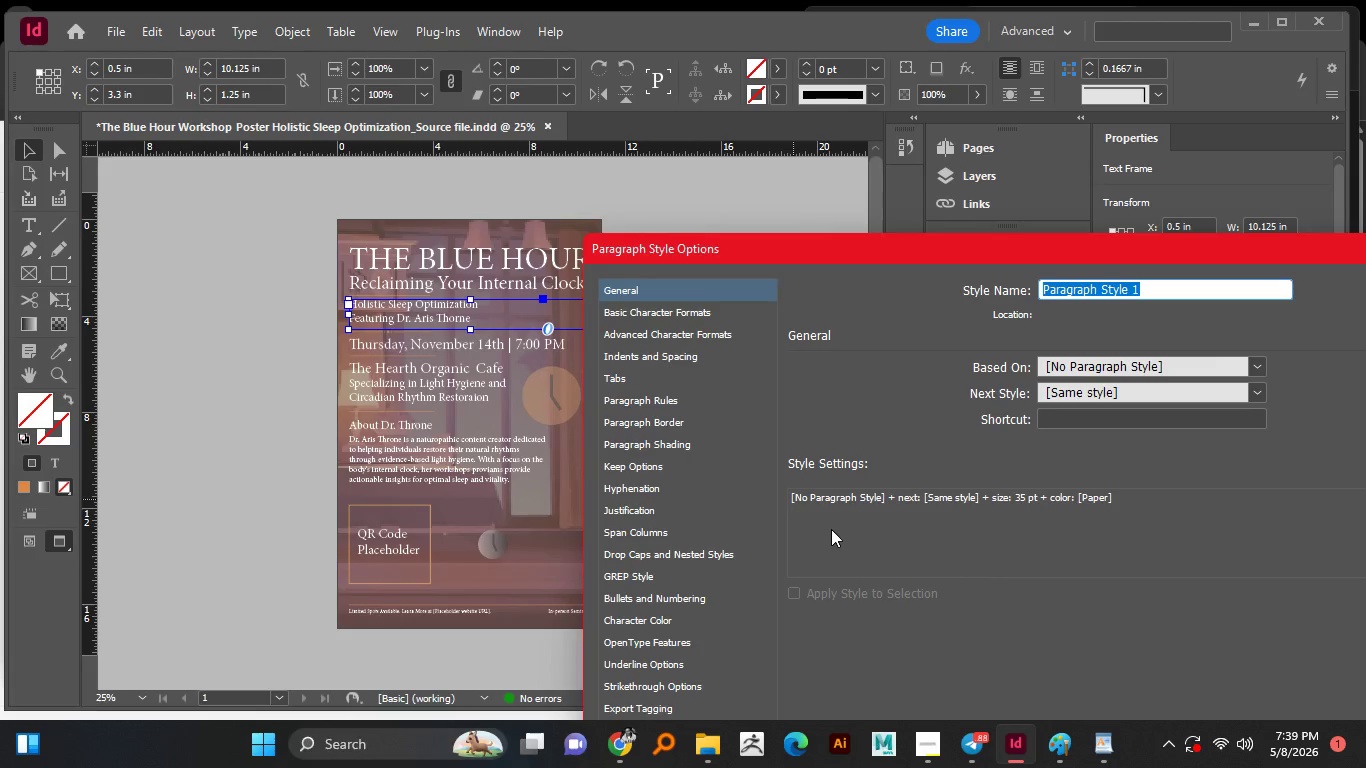 
key(Shift+B)
 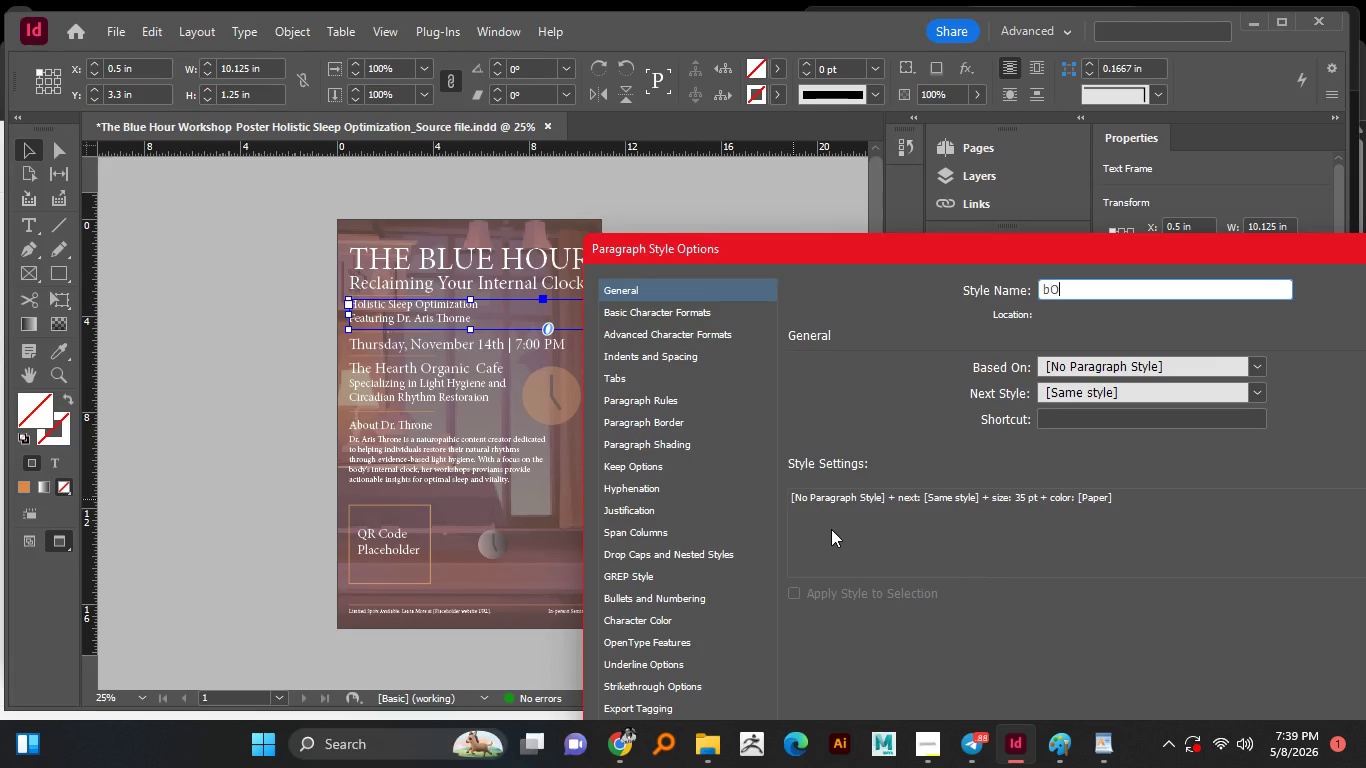 
type(ODY)
key(Backspace)
key(Backspace)
key(Backspace)
key(Backspace)
key(Backspace)
type(Body)
 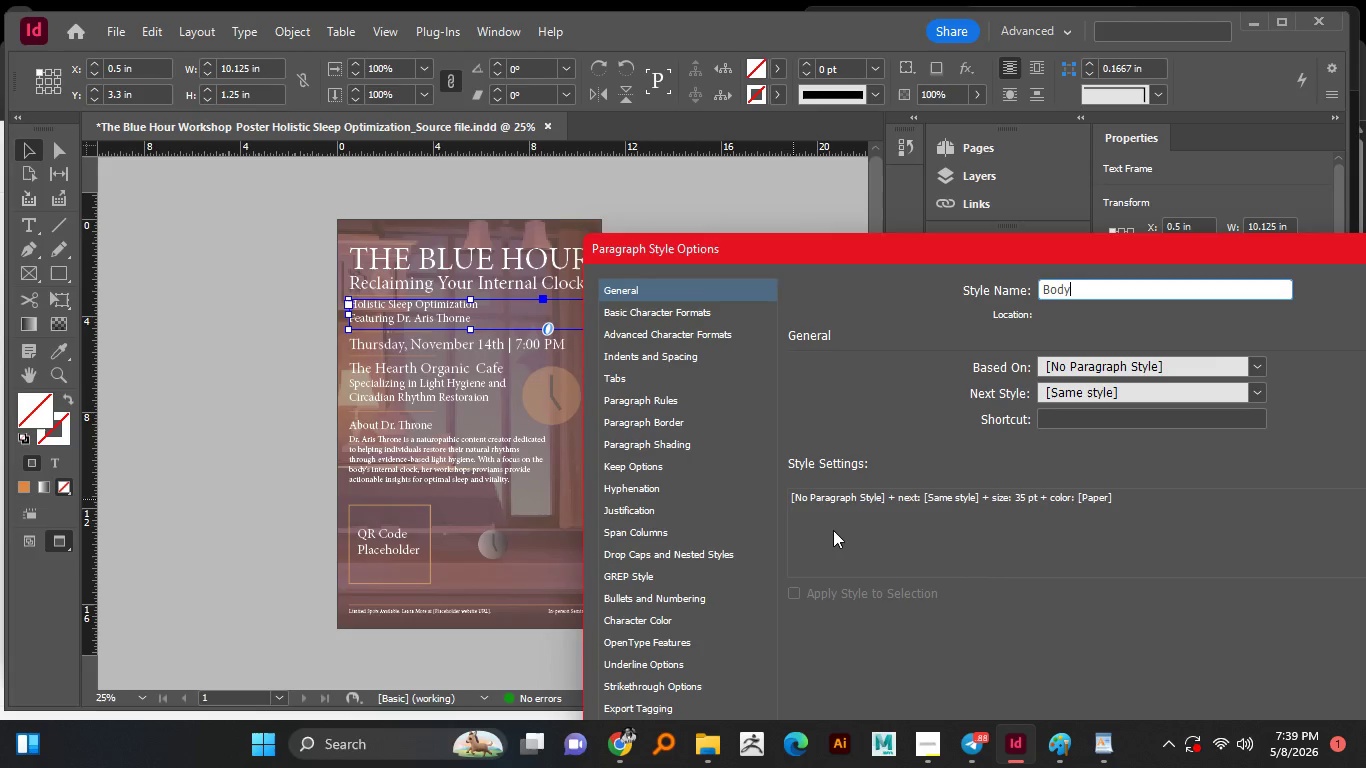 
type( copy)
 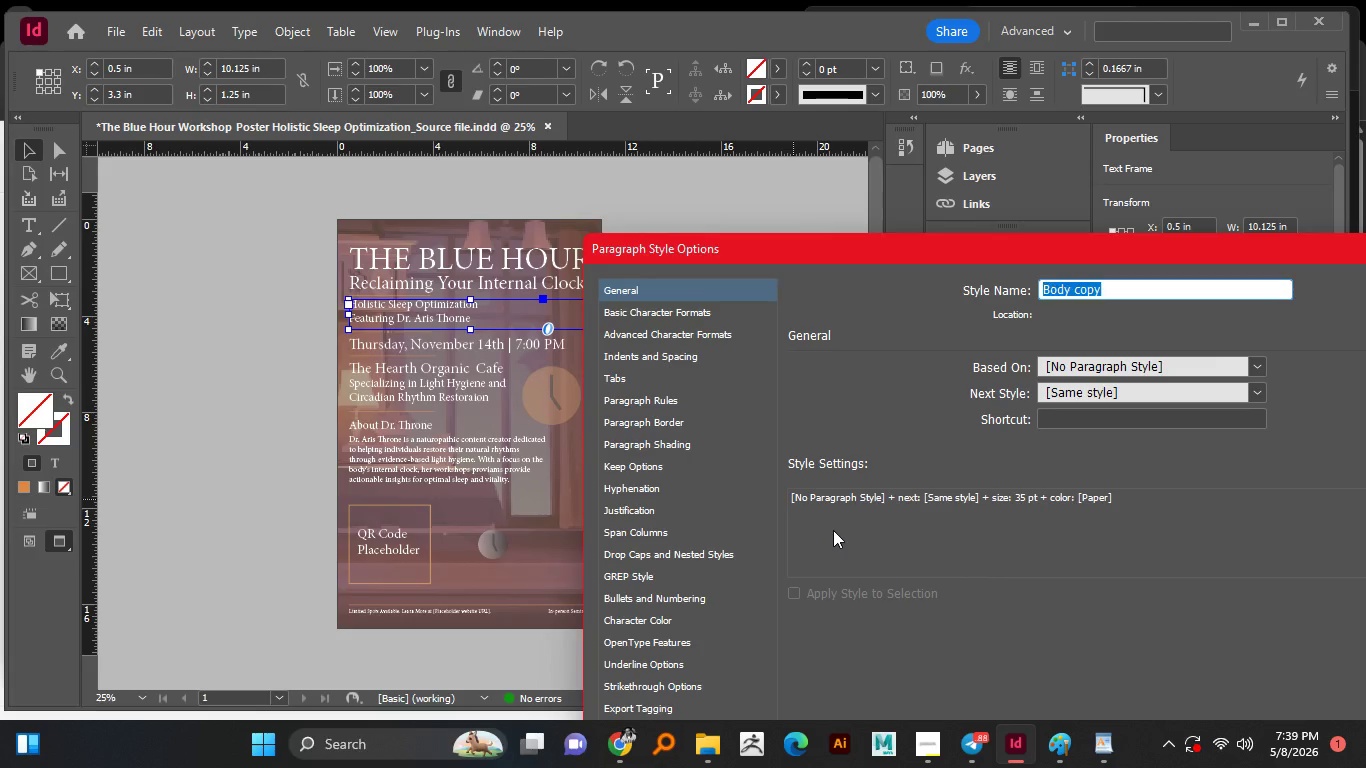 
key(Enter)
 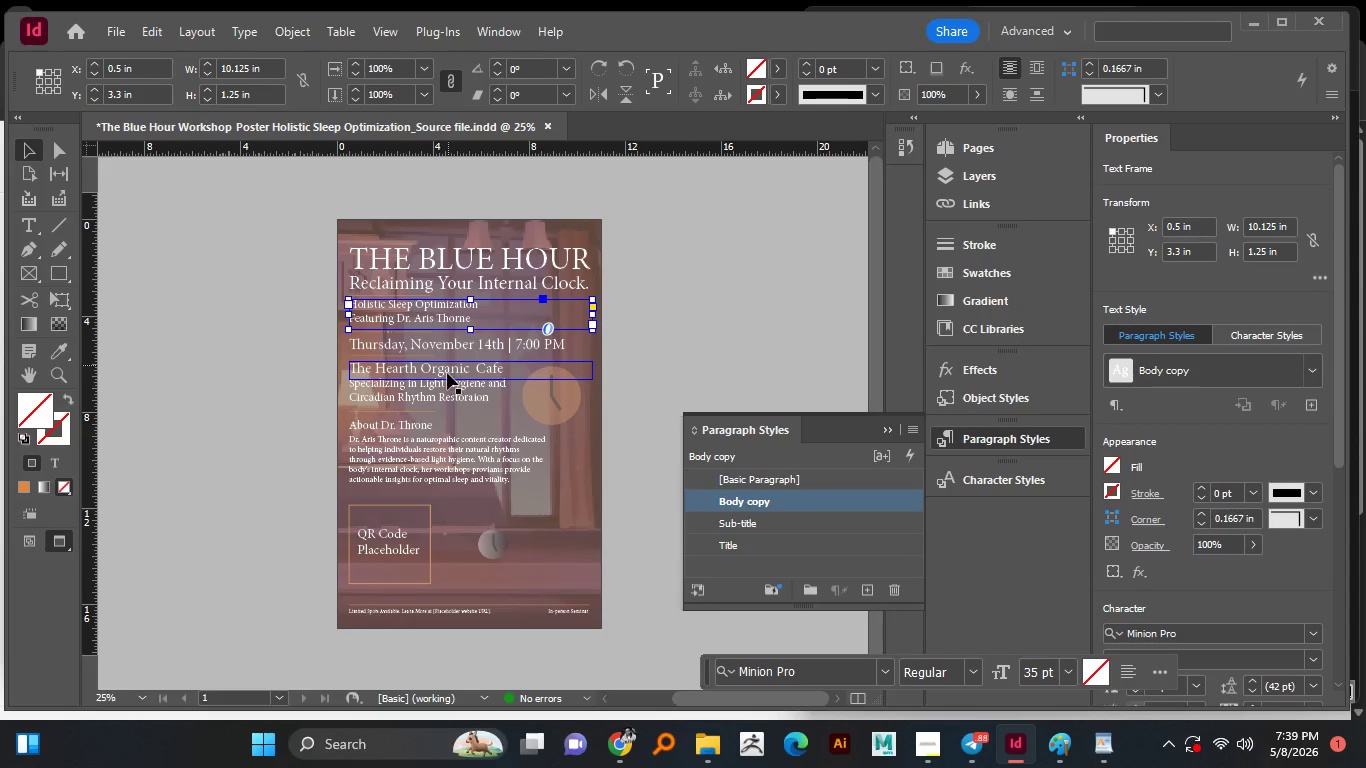 
left_click([447, 386])
 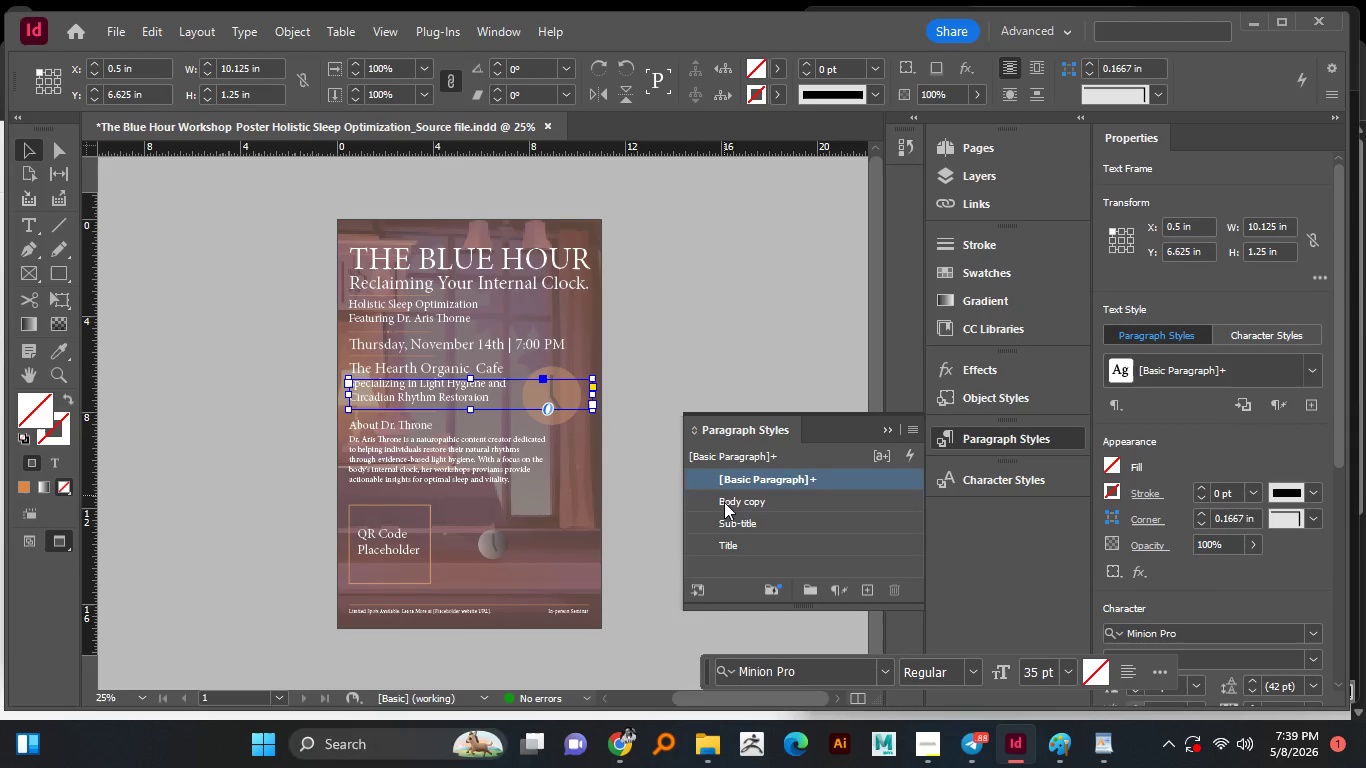 
left_click([724, 502])
 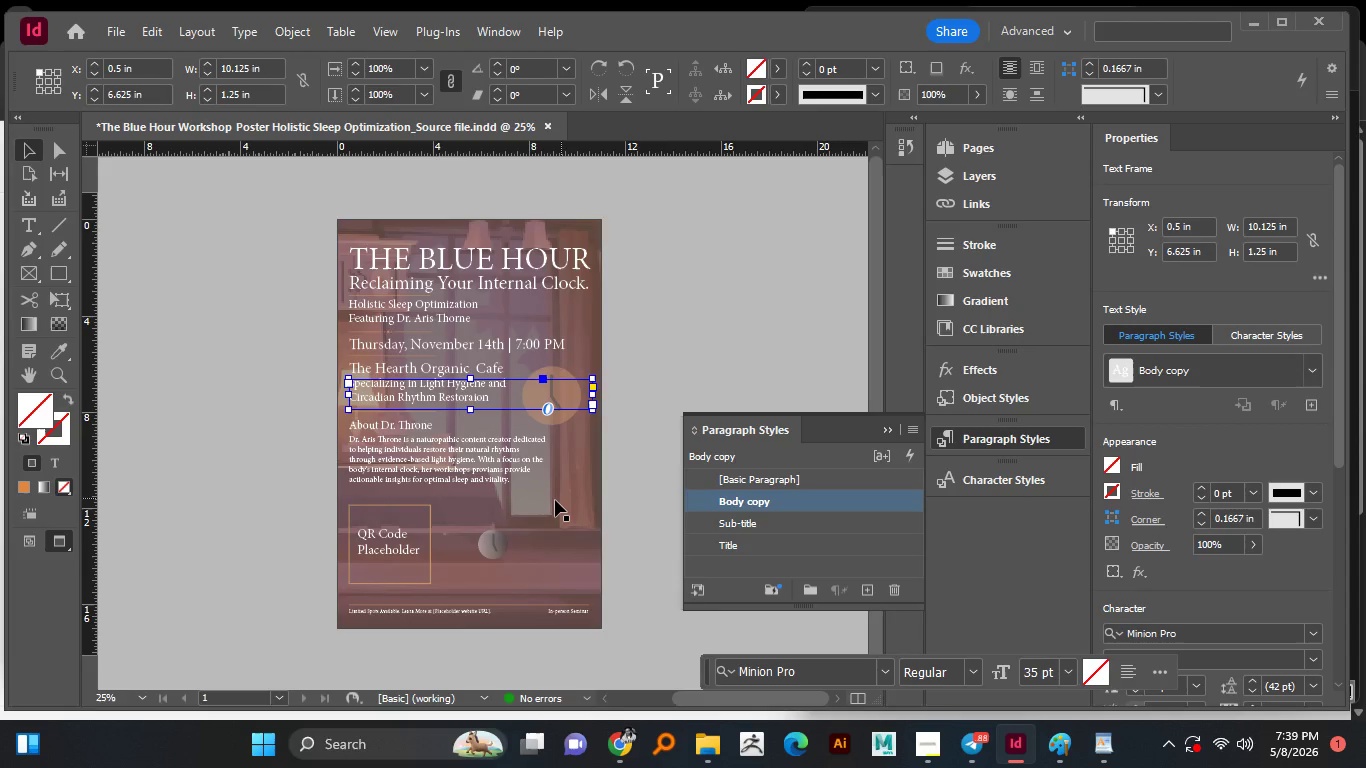 
left_click([451, 610])
 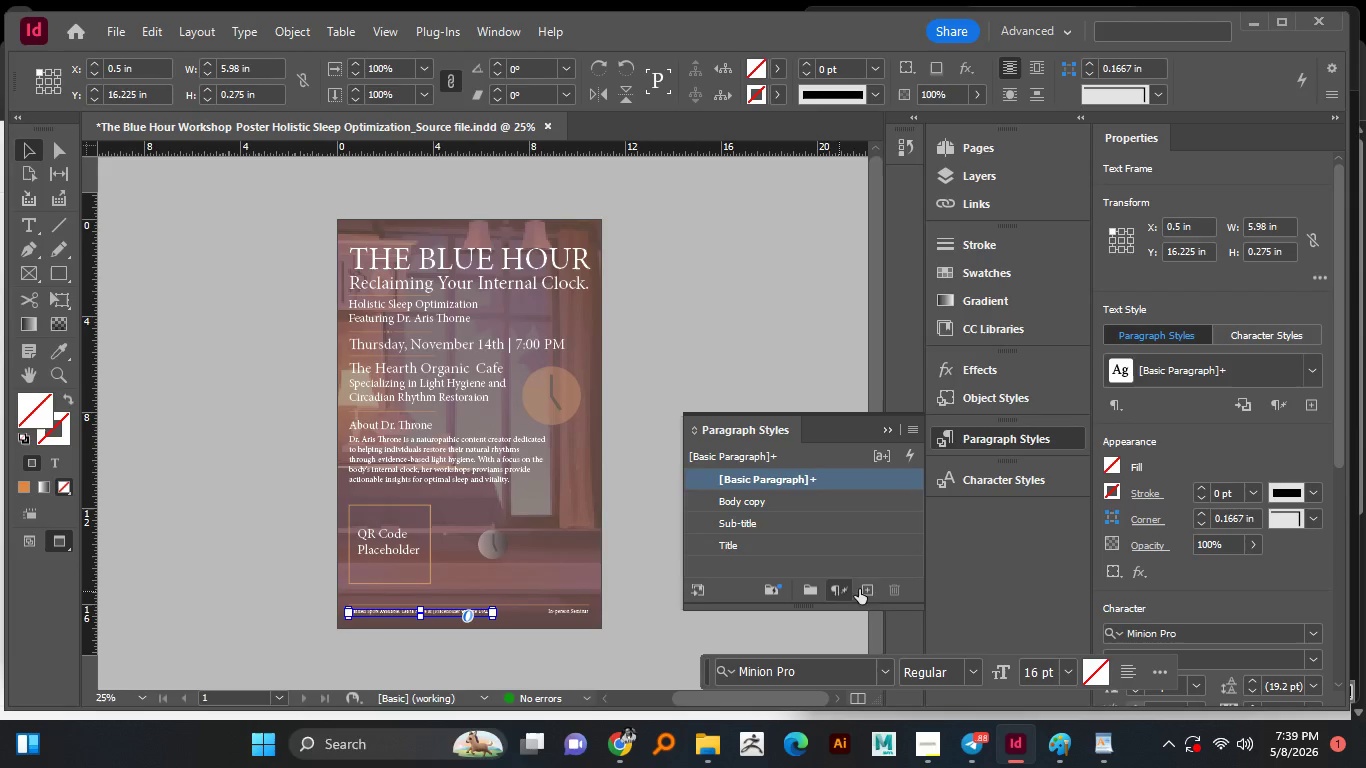 
left_click([867, 587])
 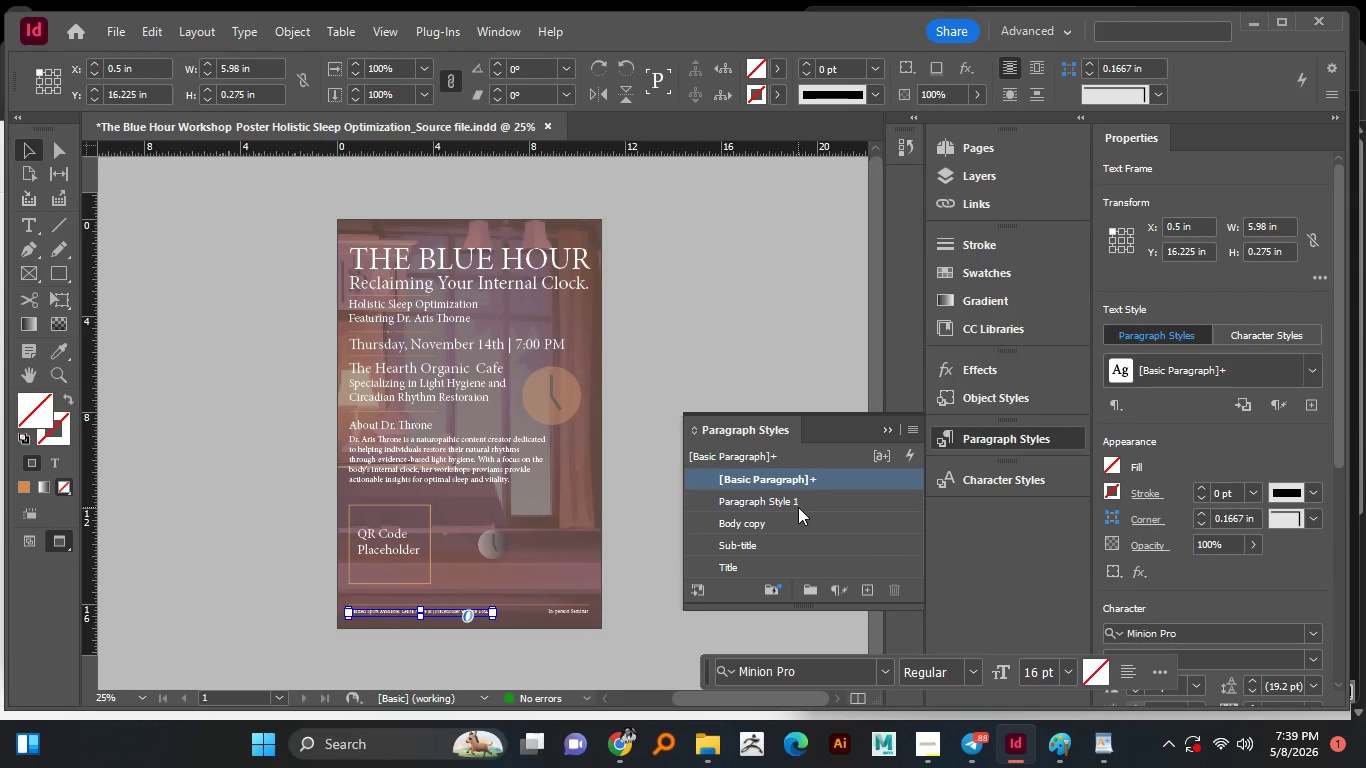 
double_click([798, 507])
 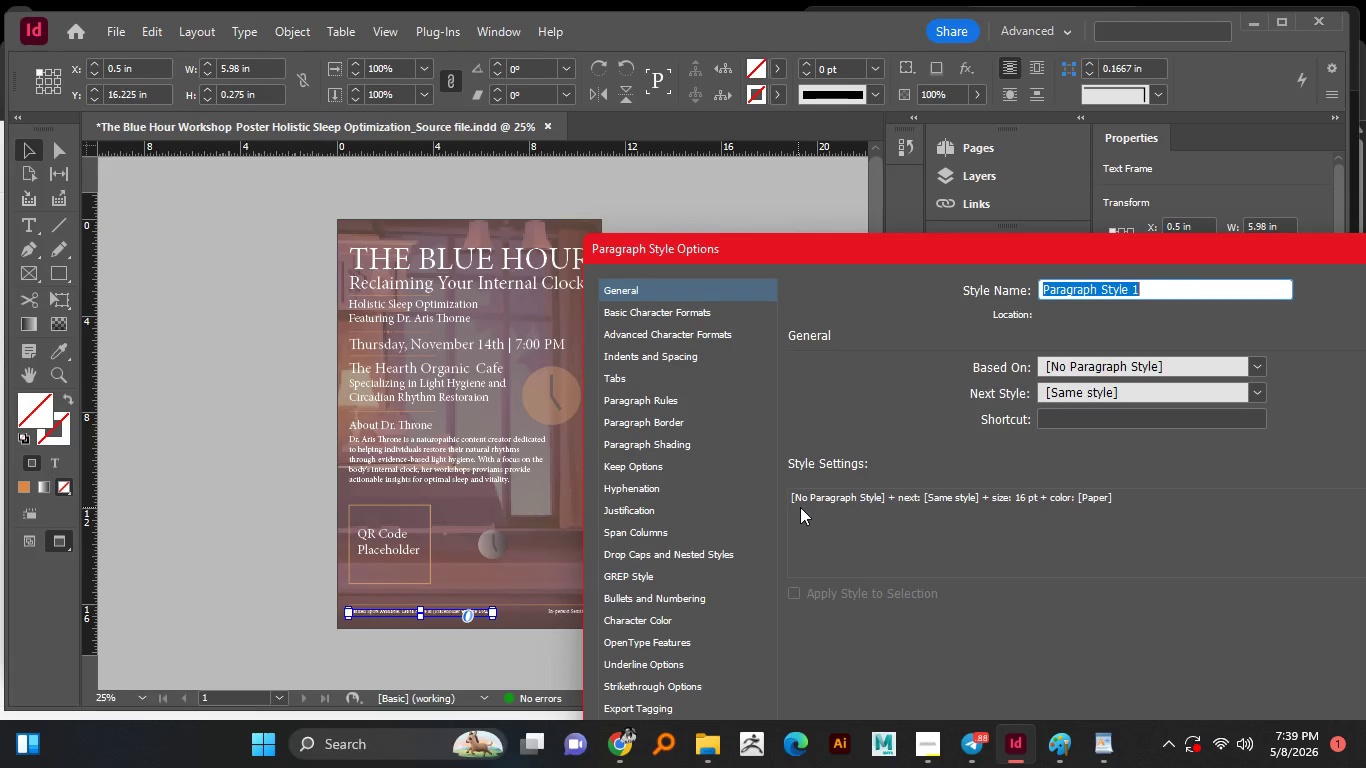 
type(Capto)
key(Backspace)
type(ion)
 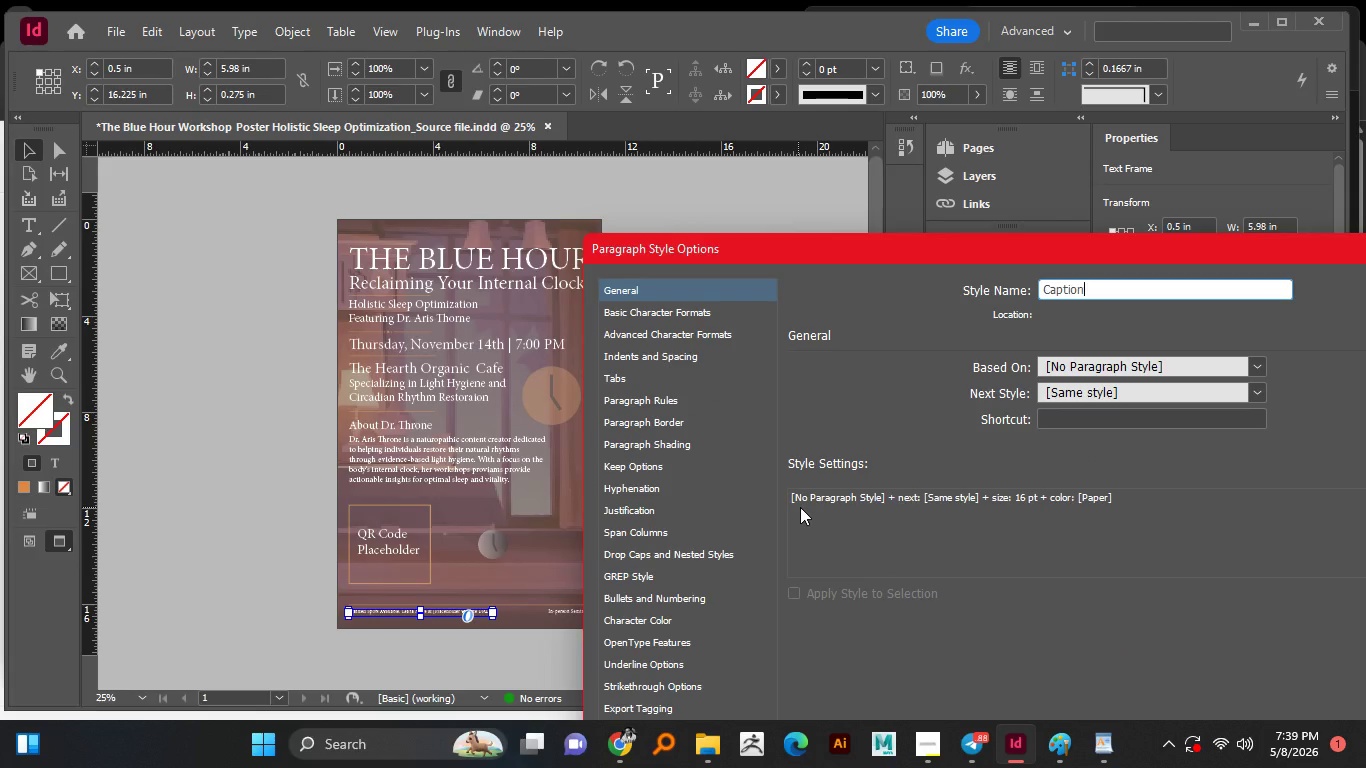 
key(Enter)
 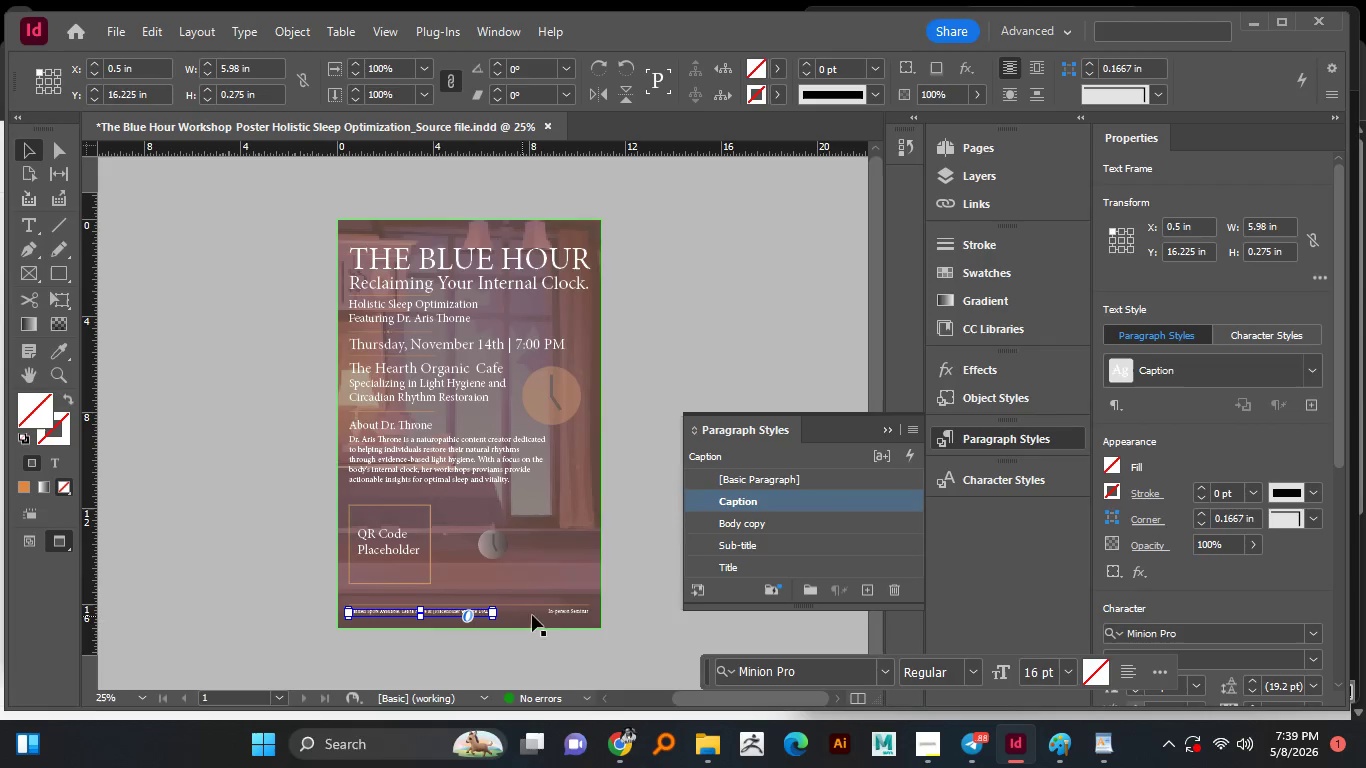 
left_click([558, 611])
 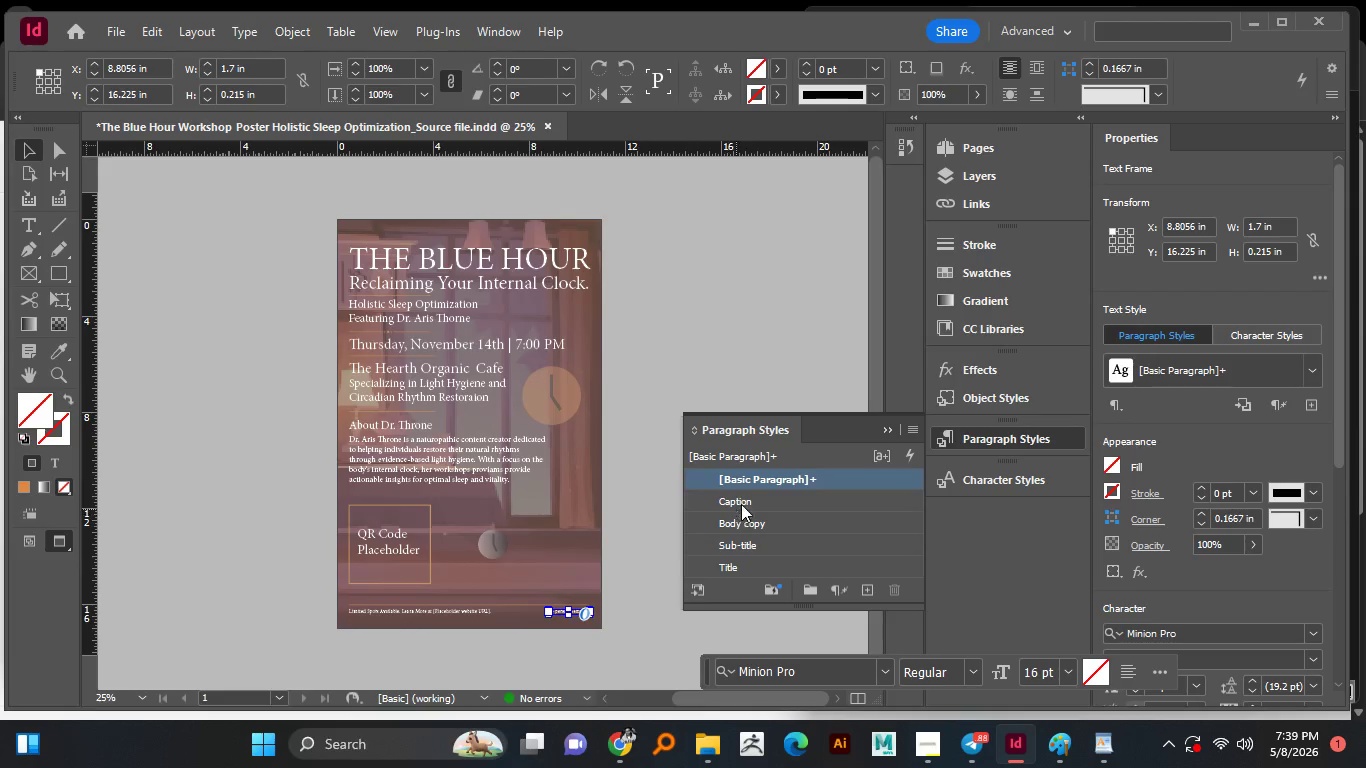 
left_click([745, 497])
 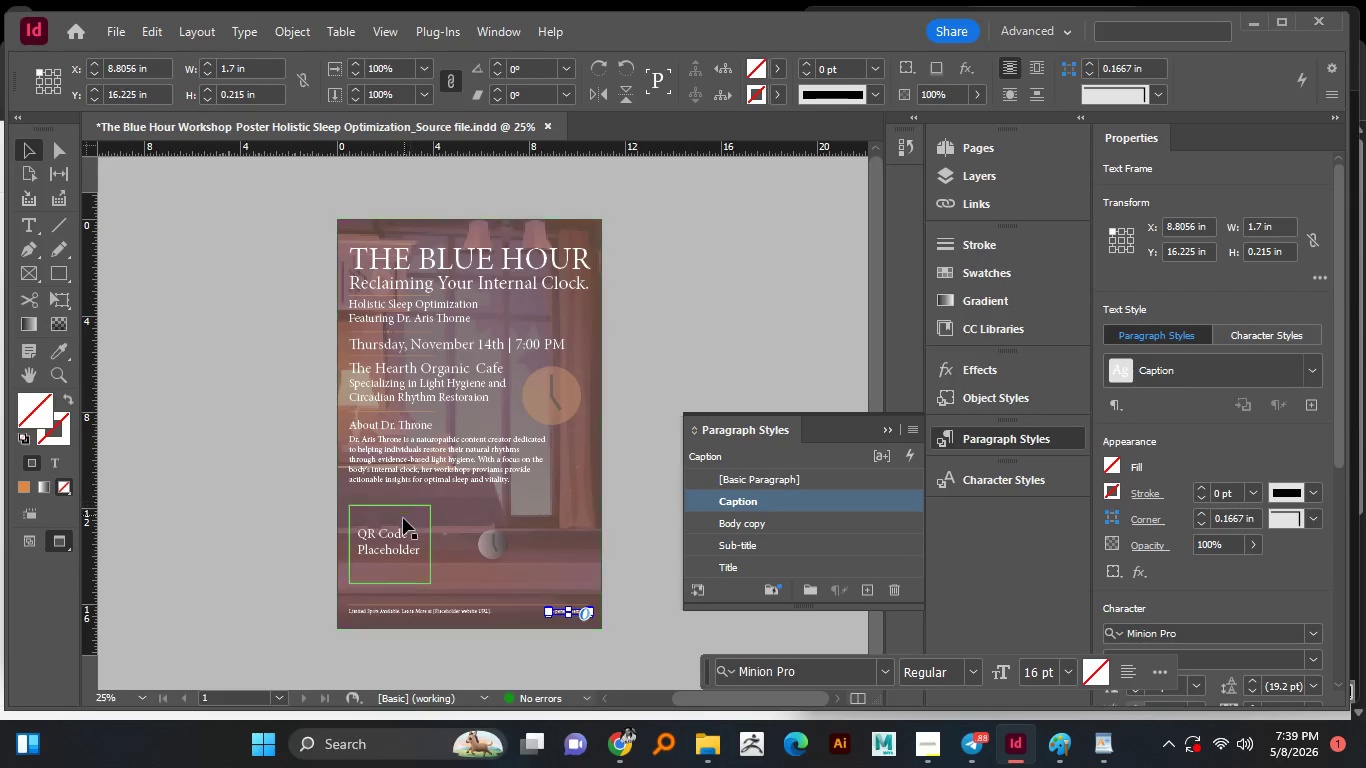 
left_click([397, 532])
 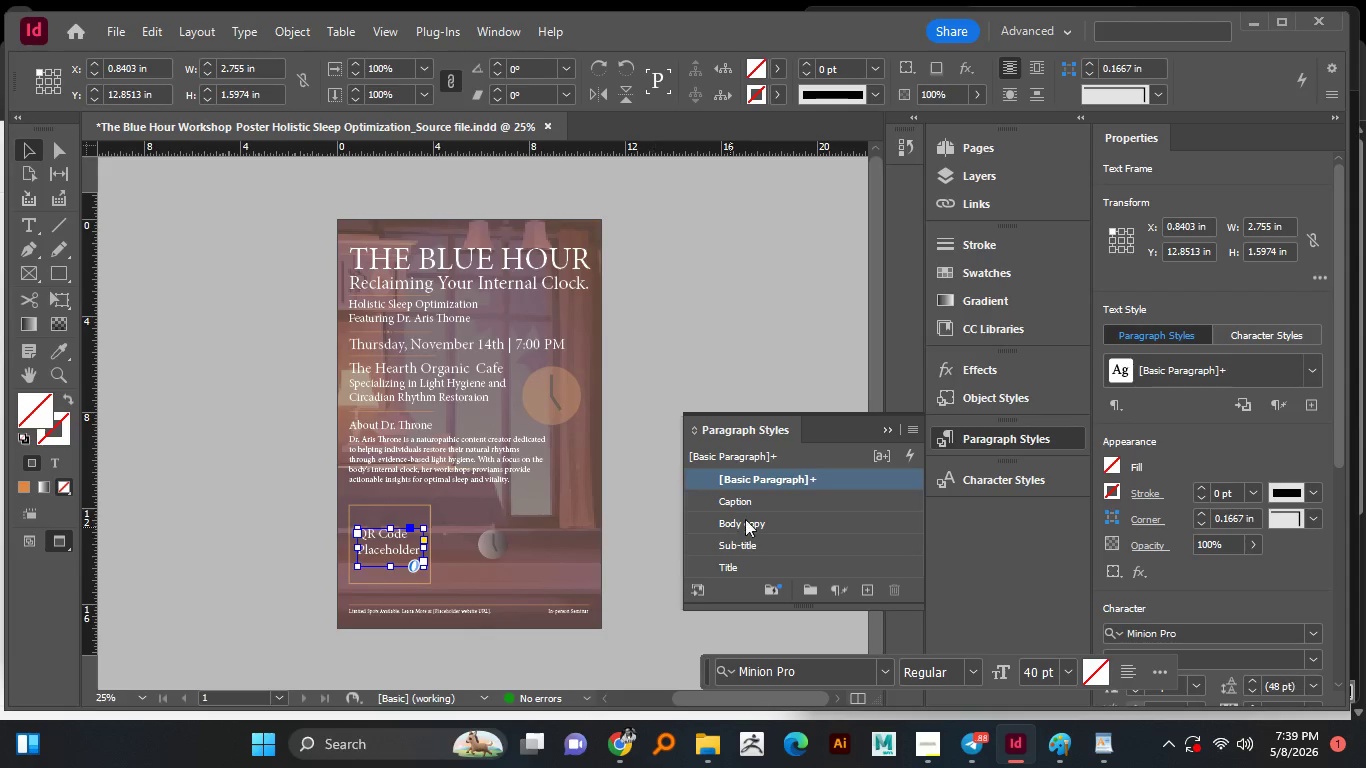 
left_click([748, 516])
 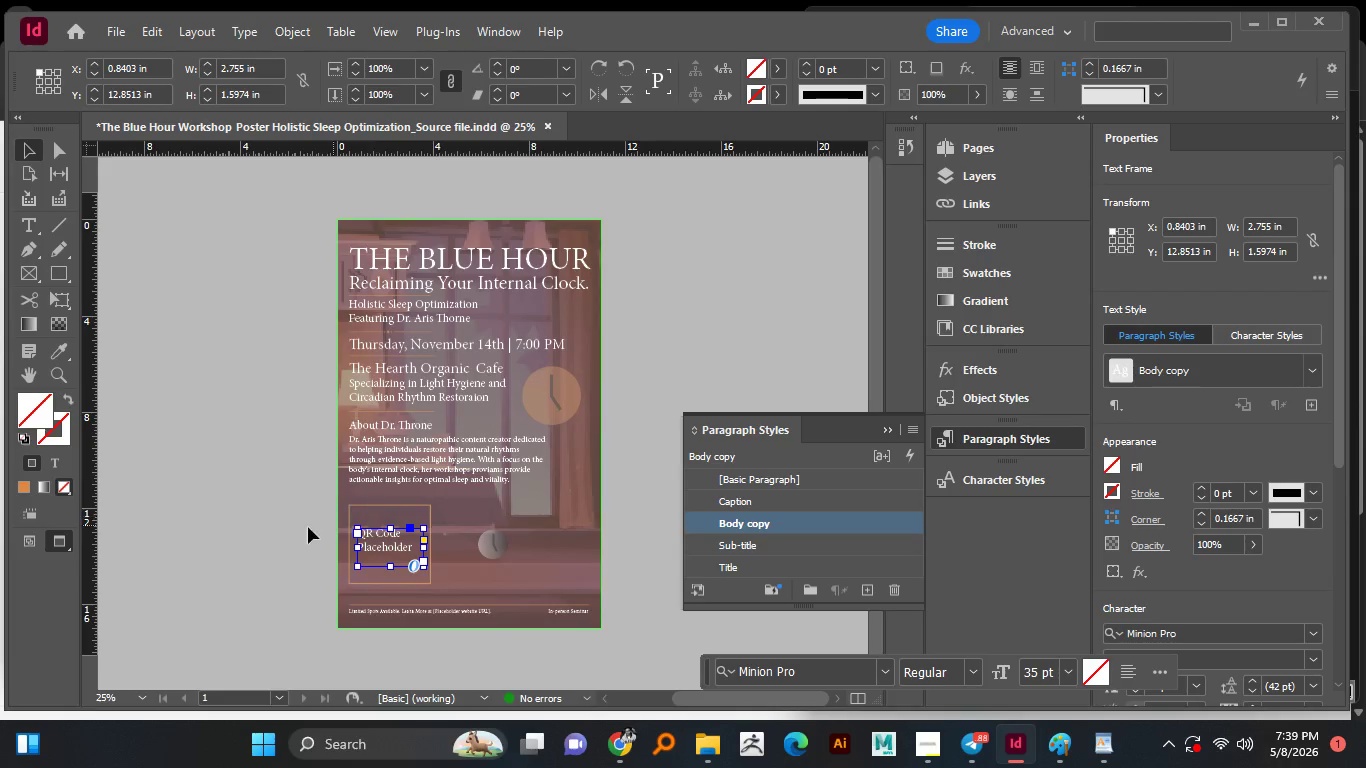 
left_click([275, 524])
 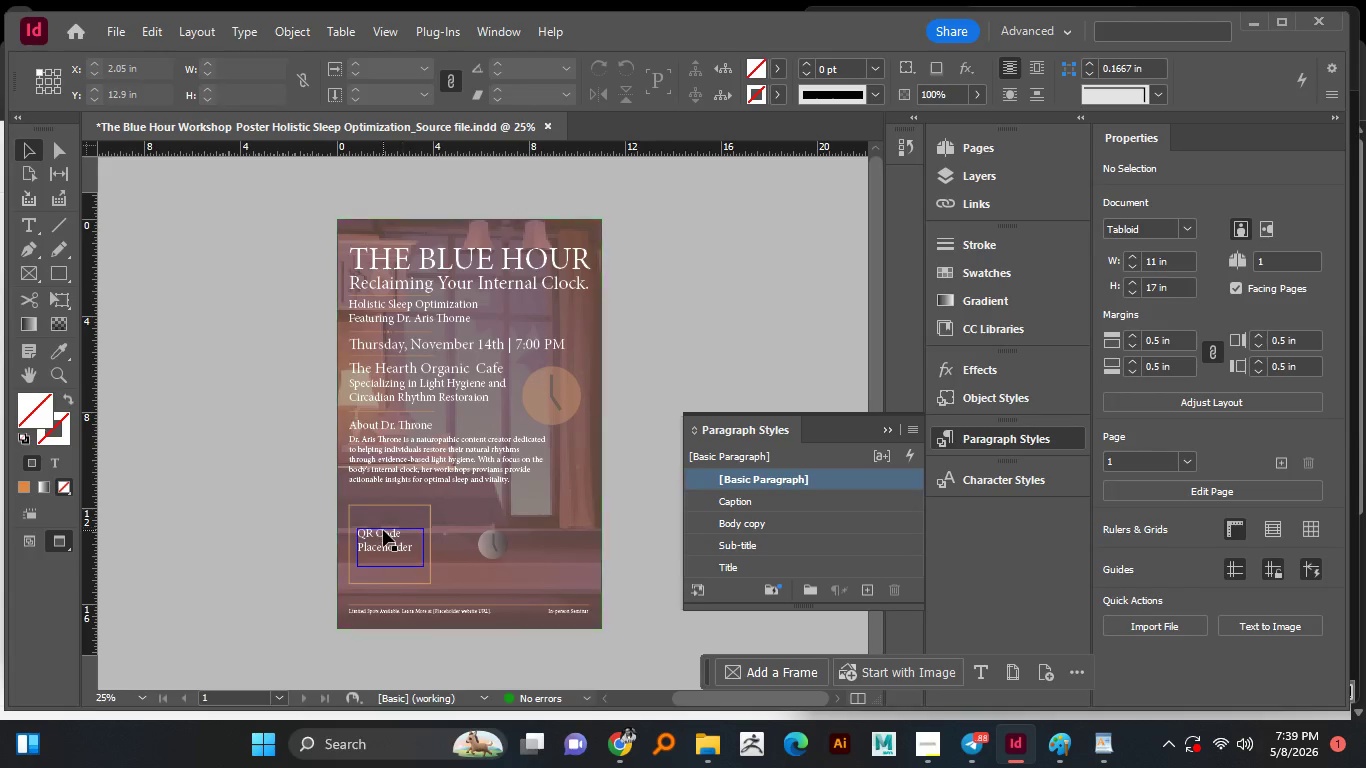 
left_click_drag(start_coordinate=[383, 530], to_coordinate=[393, 531])
 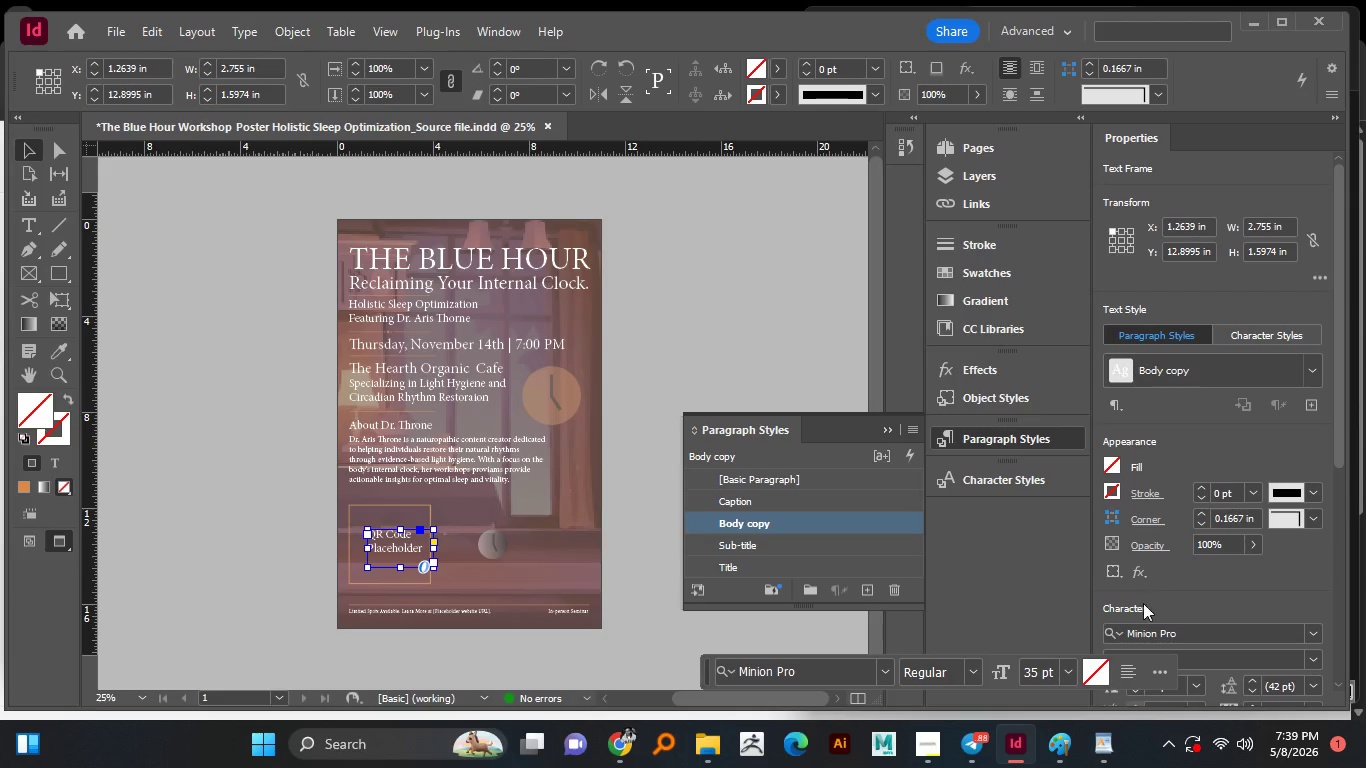 
left_click([1210, 672])
 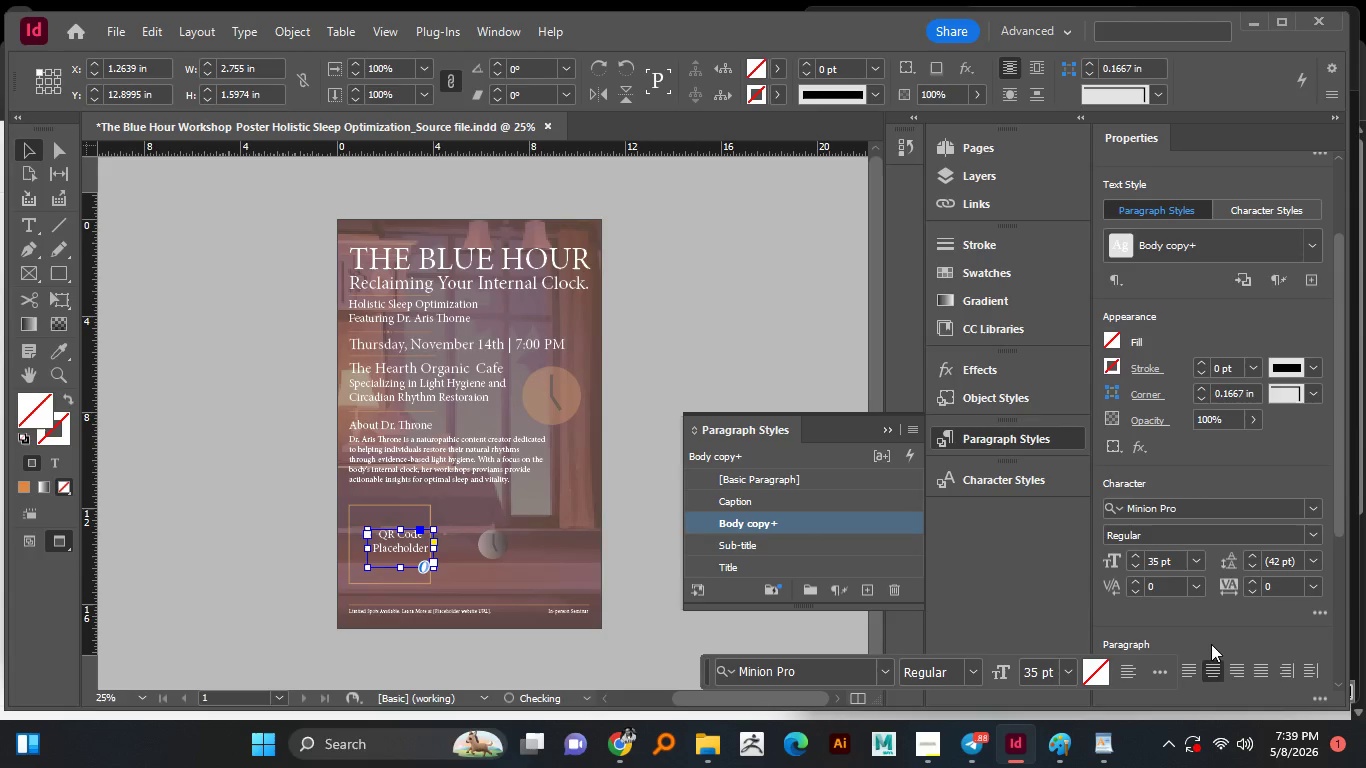 
scroll: coordinate [1170, 594], scroll_direction: down, amount: 4.0
 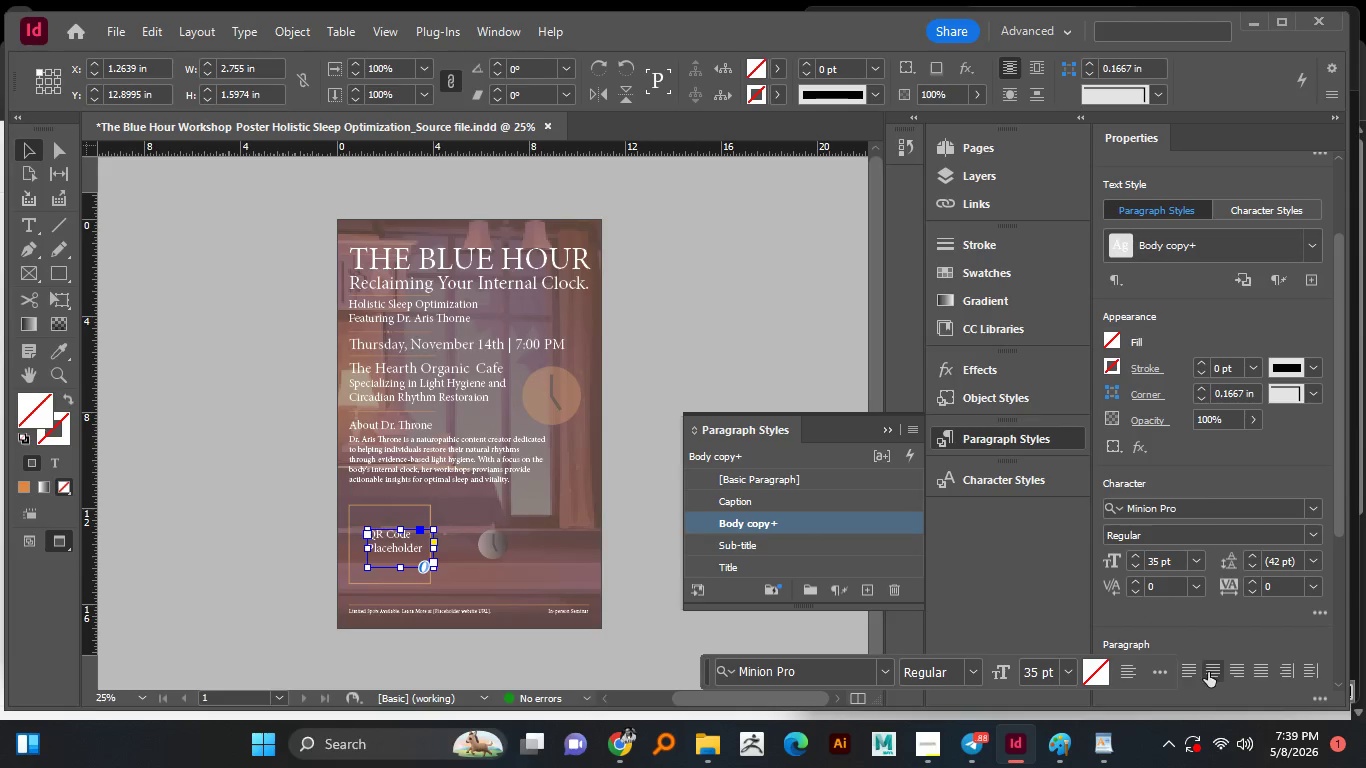 
left_click([1140, 419])
 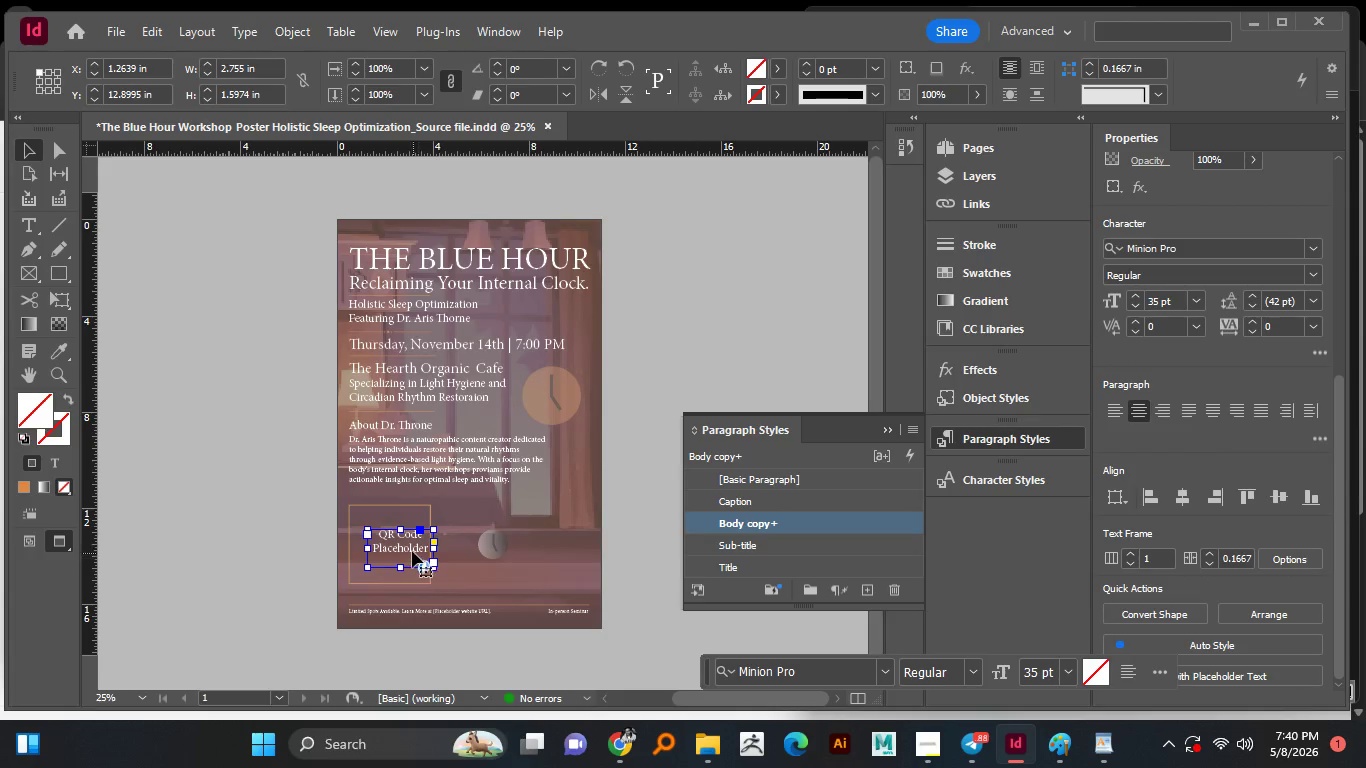 
scroll: coordinate [1210, 643], scroll_direction: down, amount: 3.0
 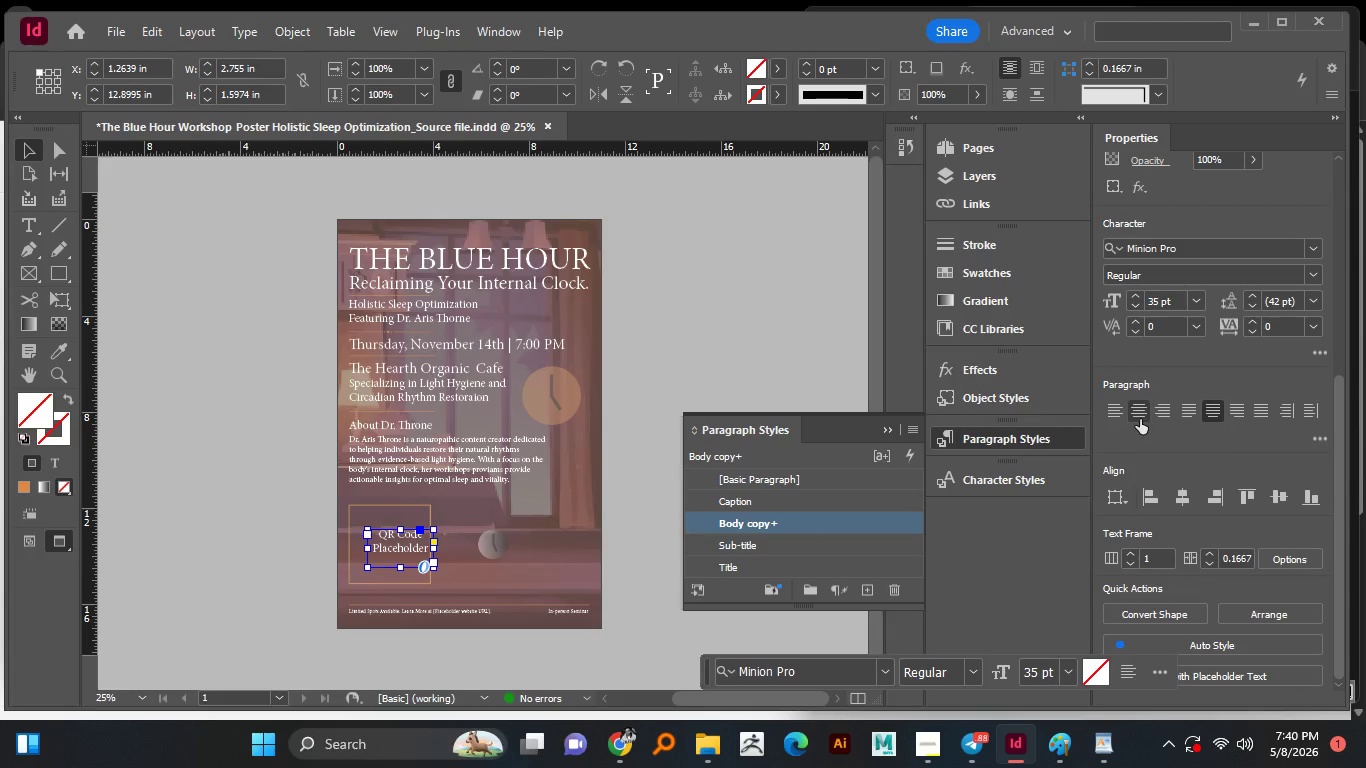 
left_click_drag(start_coordinate=[408, 551], to_coordinate=[396, 550])
 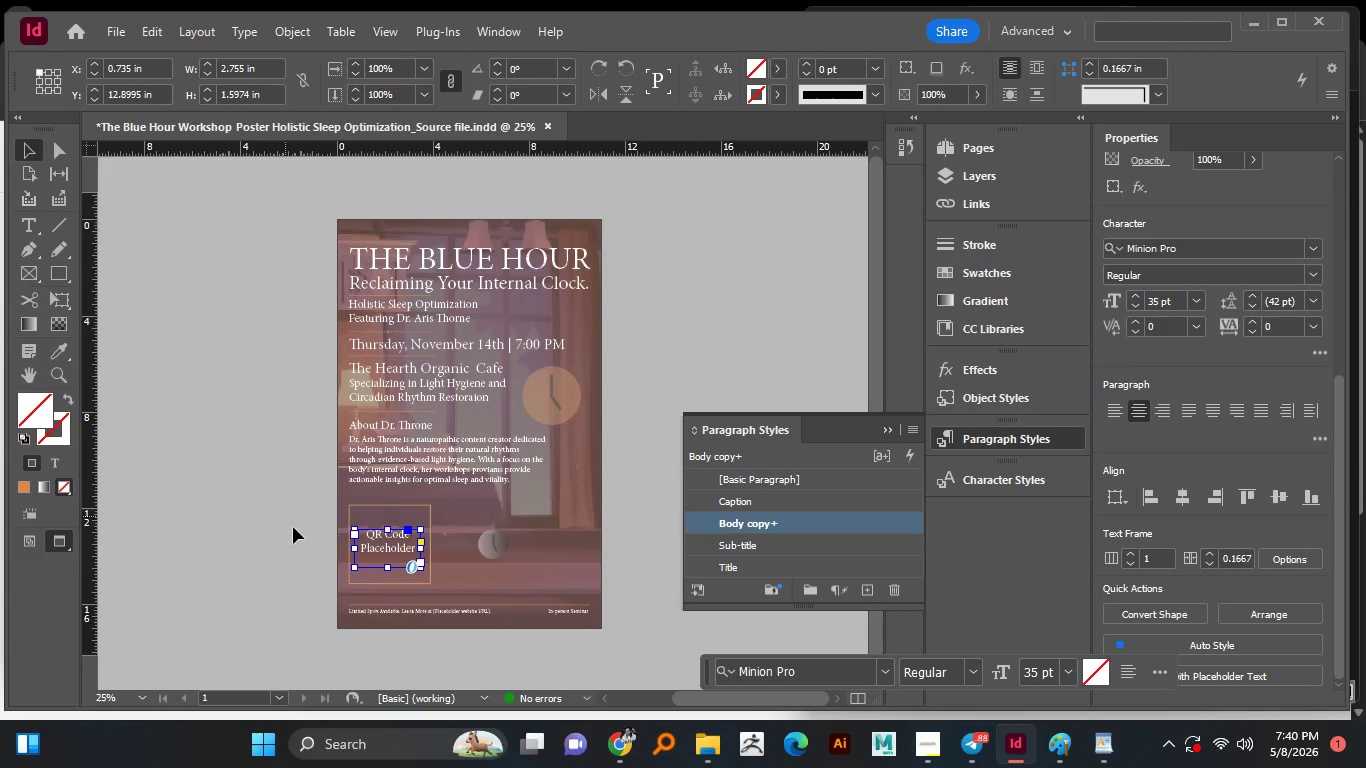 
key(ArrowRight)
 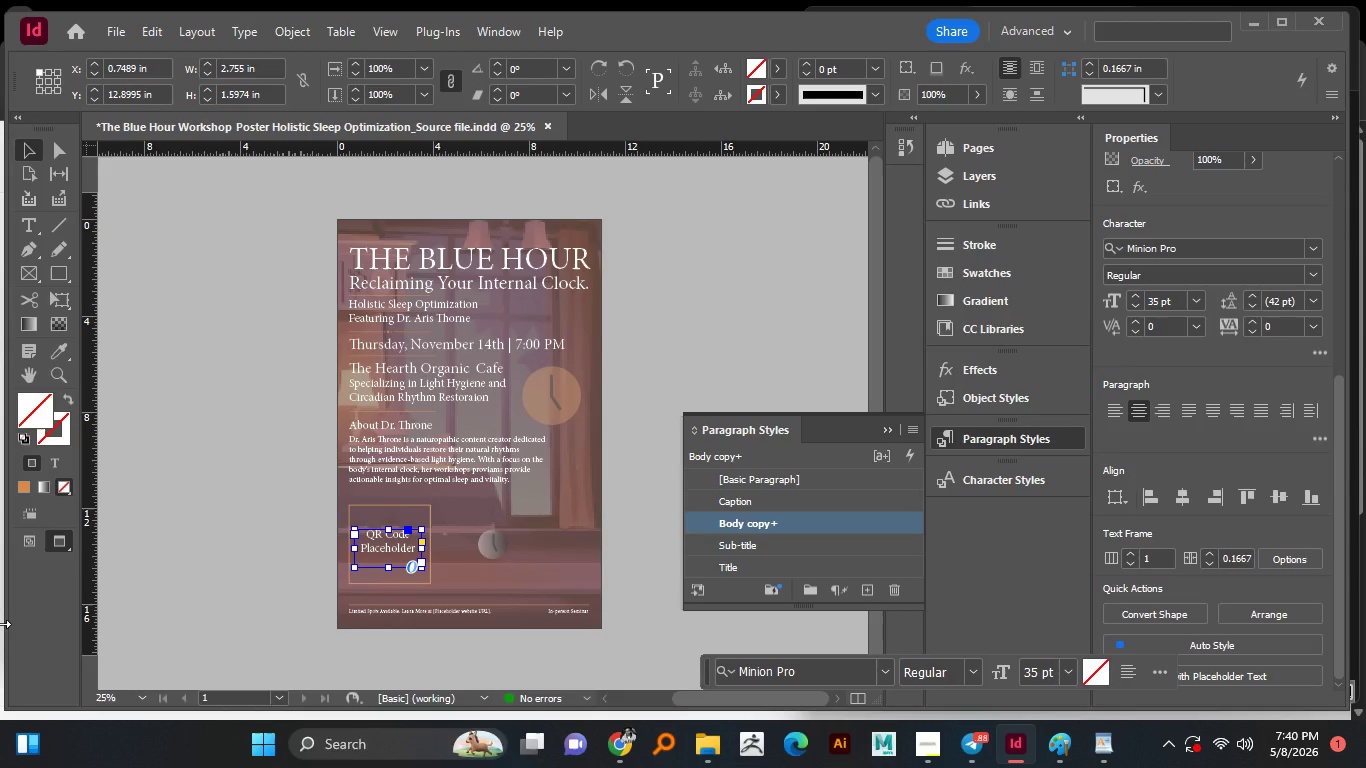 
key(ArrowRight)
 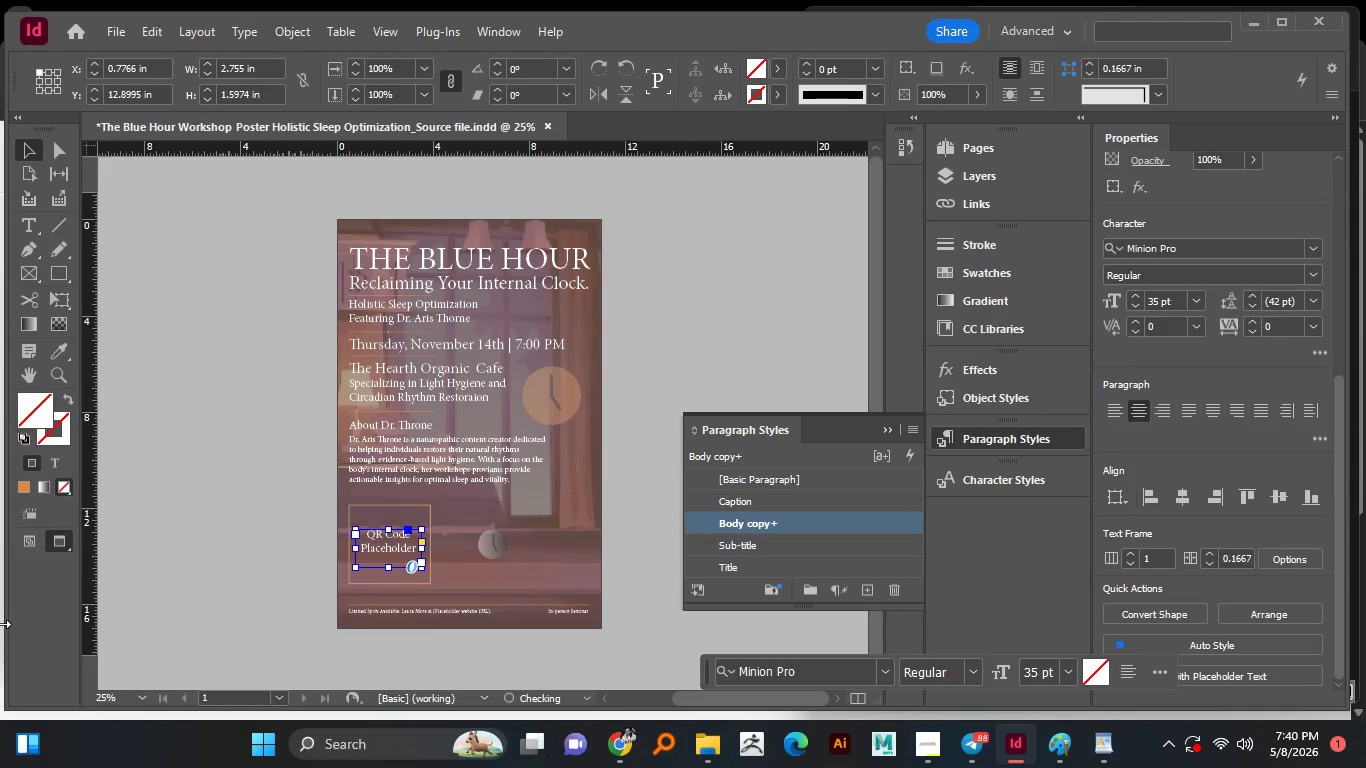 
key(ArrowRight)
 